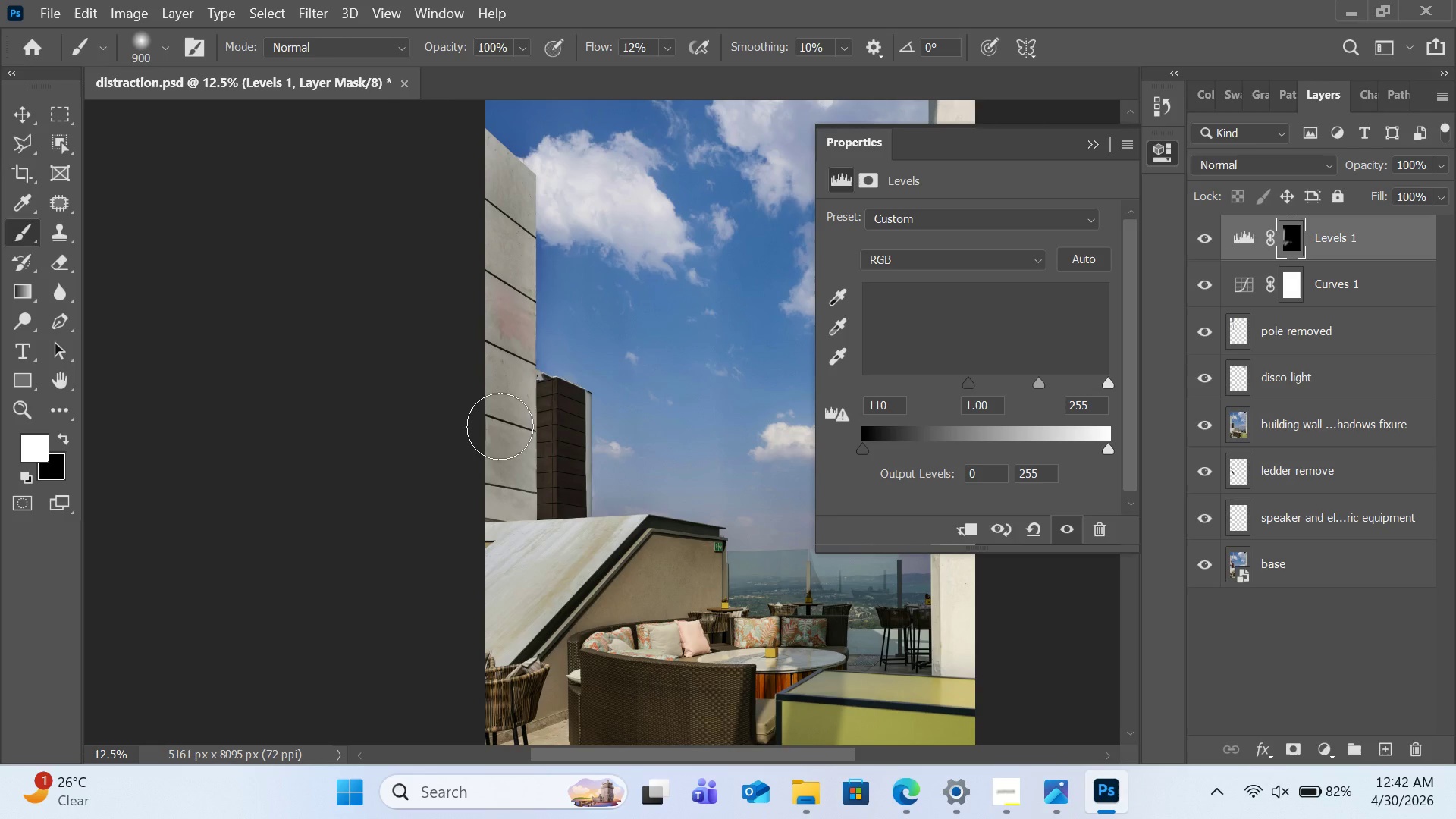 
left_click_drag(start_coordinate=[505, 412], to_coordinate=[504, 548])
 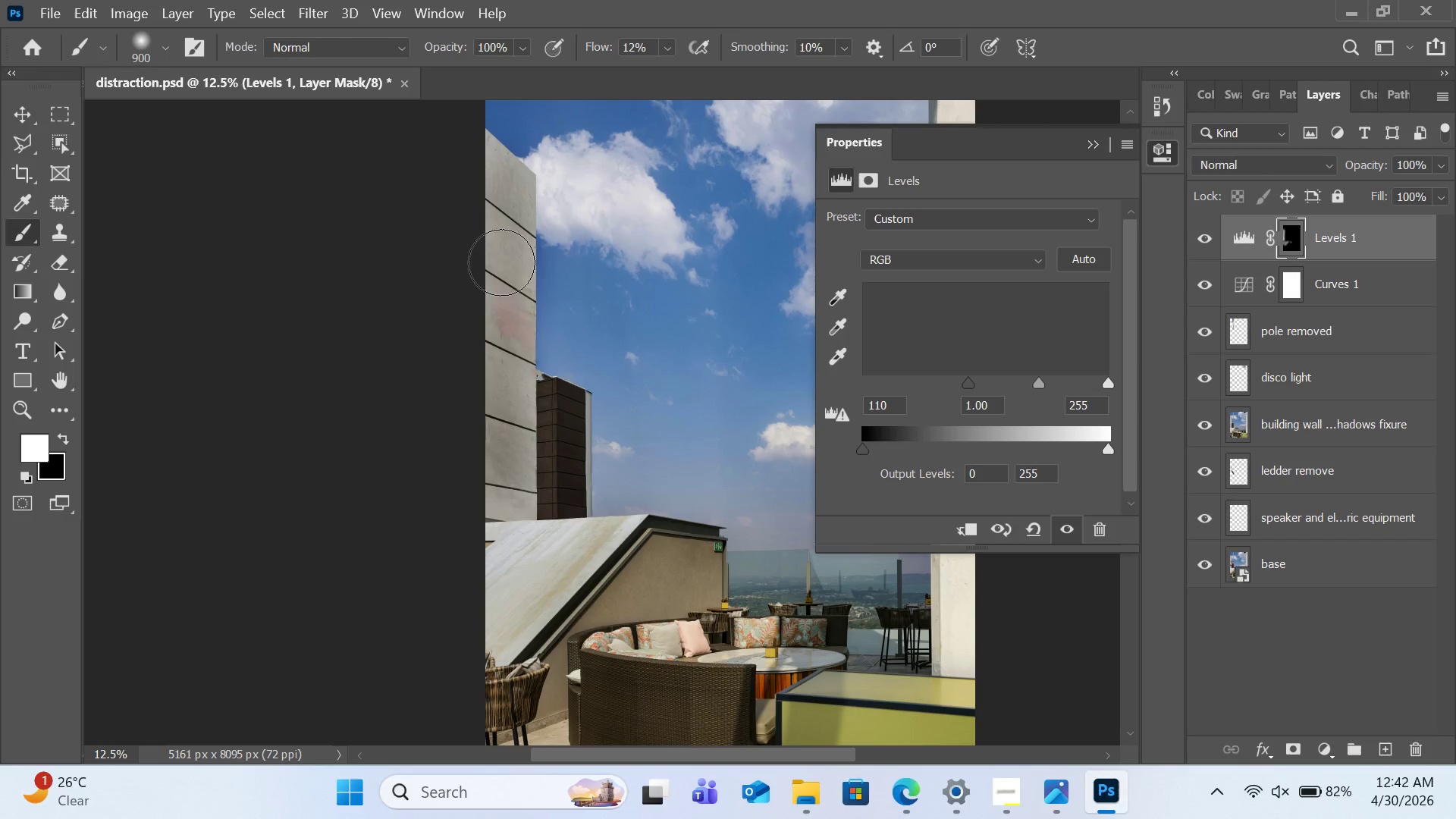 
left_click_drag(start_coordinate=[501, 262], to_coordinate=[531, 518])
 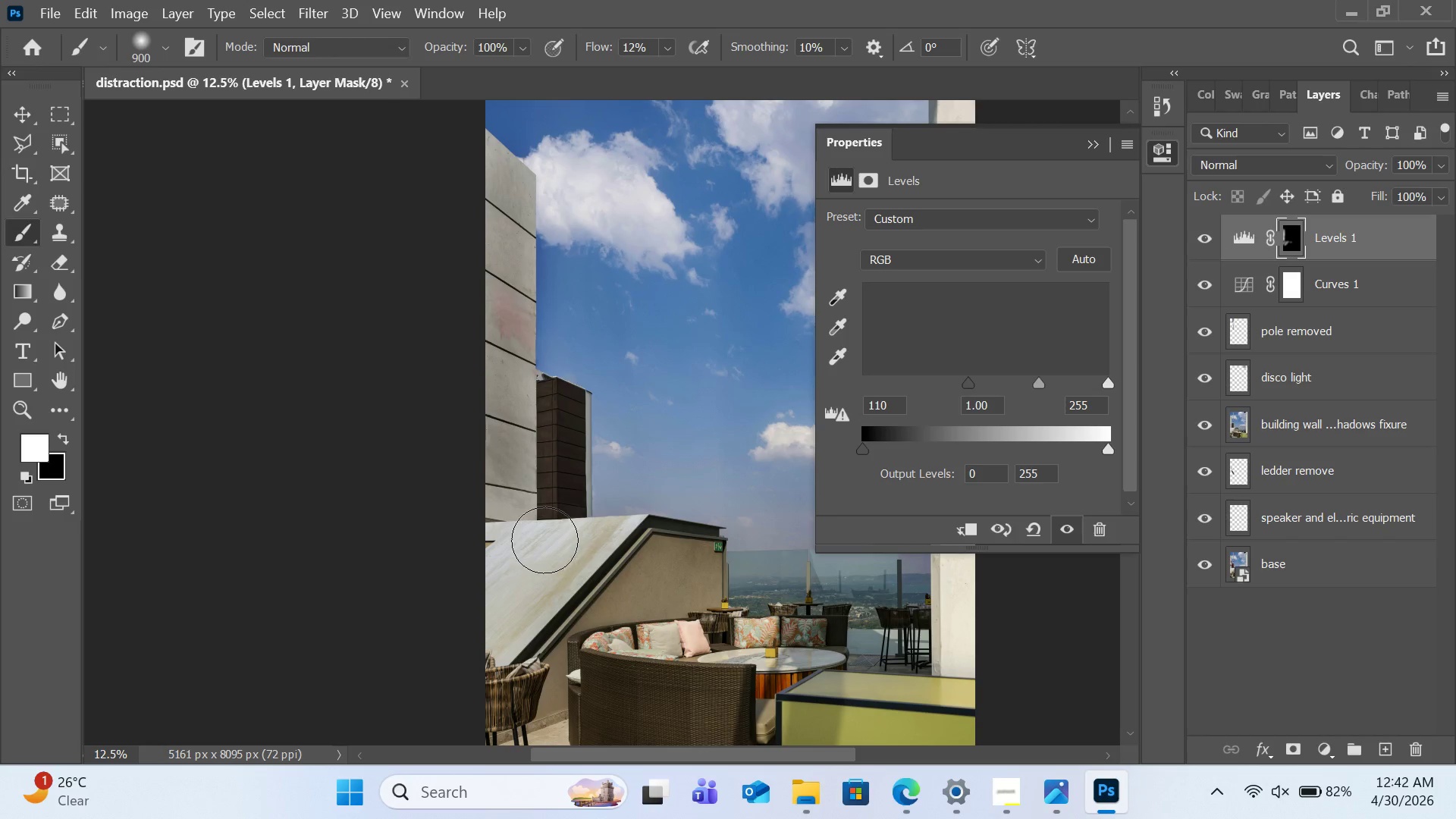 
key(Control+Z)
 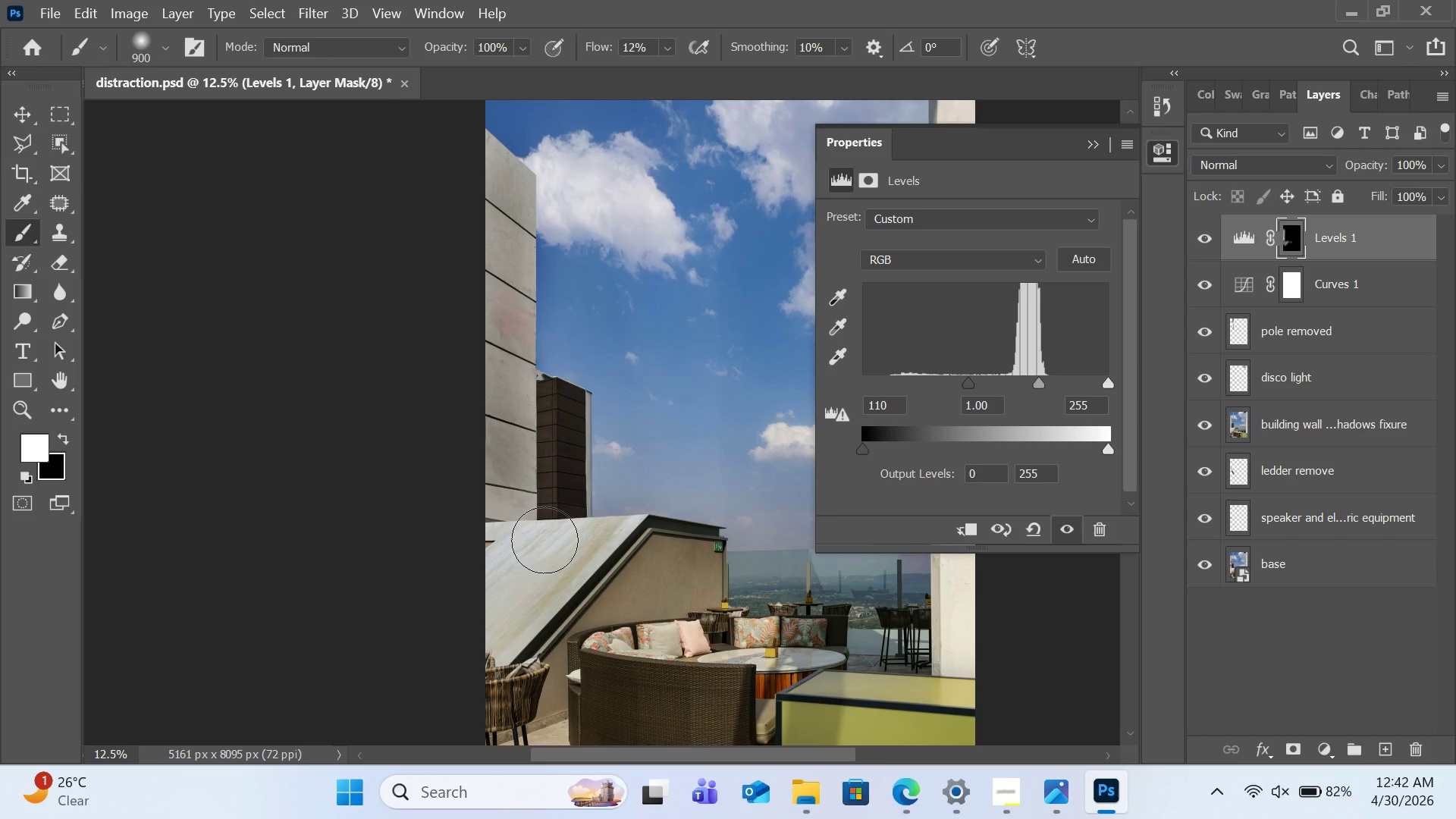 
key(Control+Equal)
 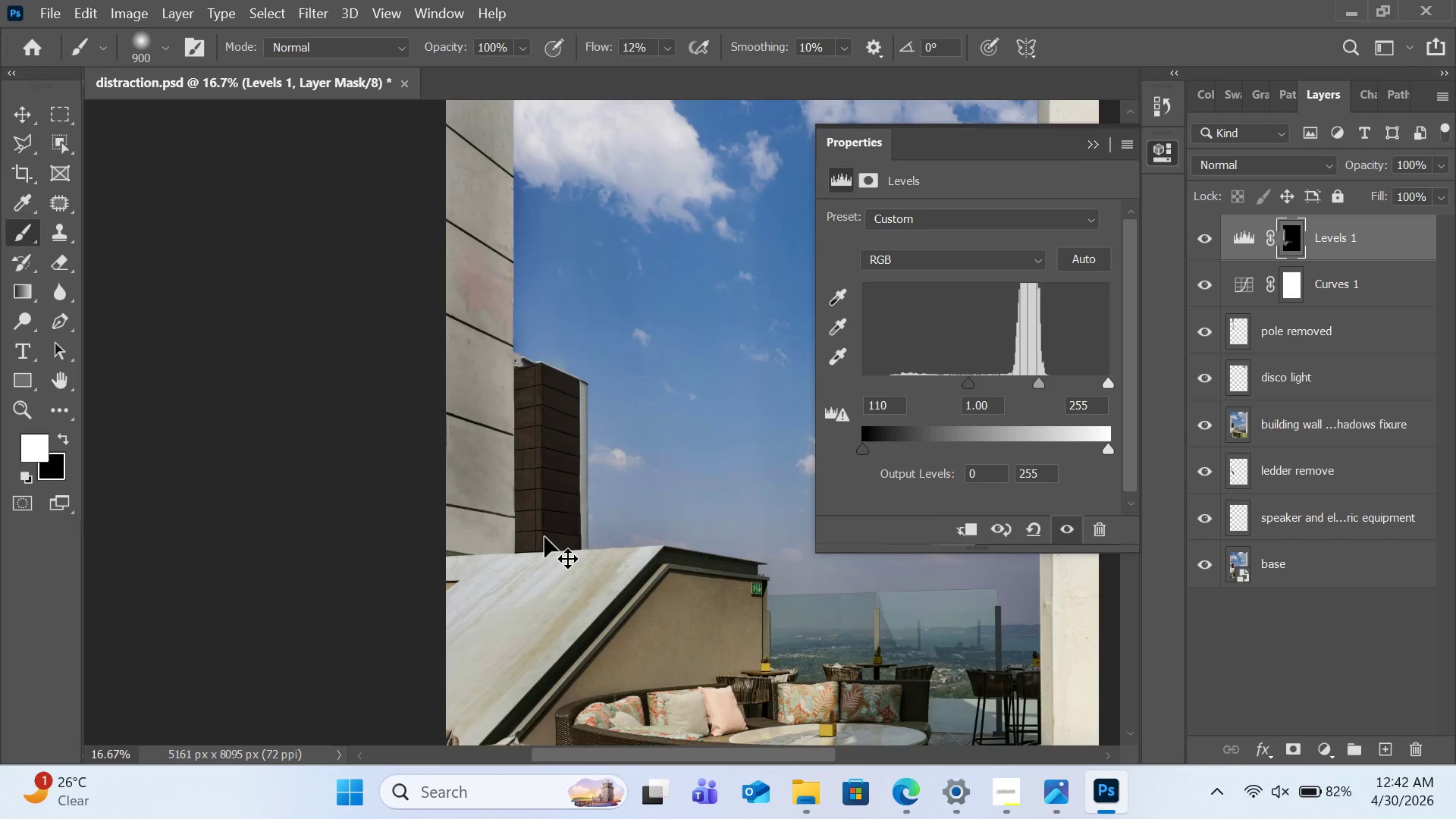 
key(Control+Equal)
 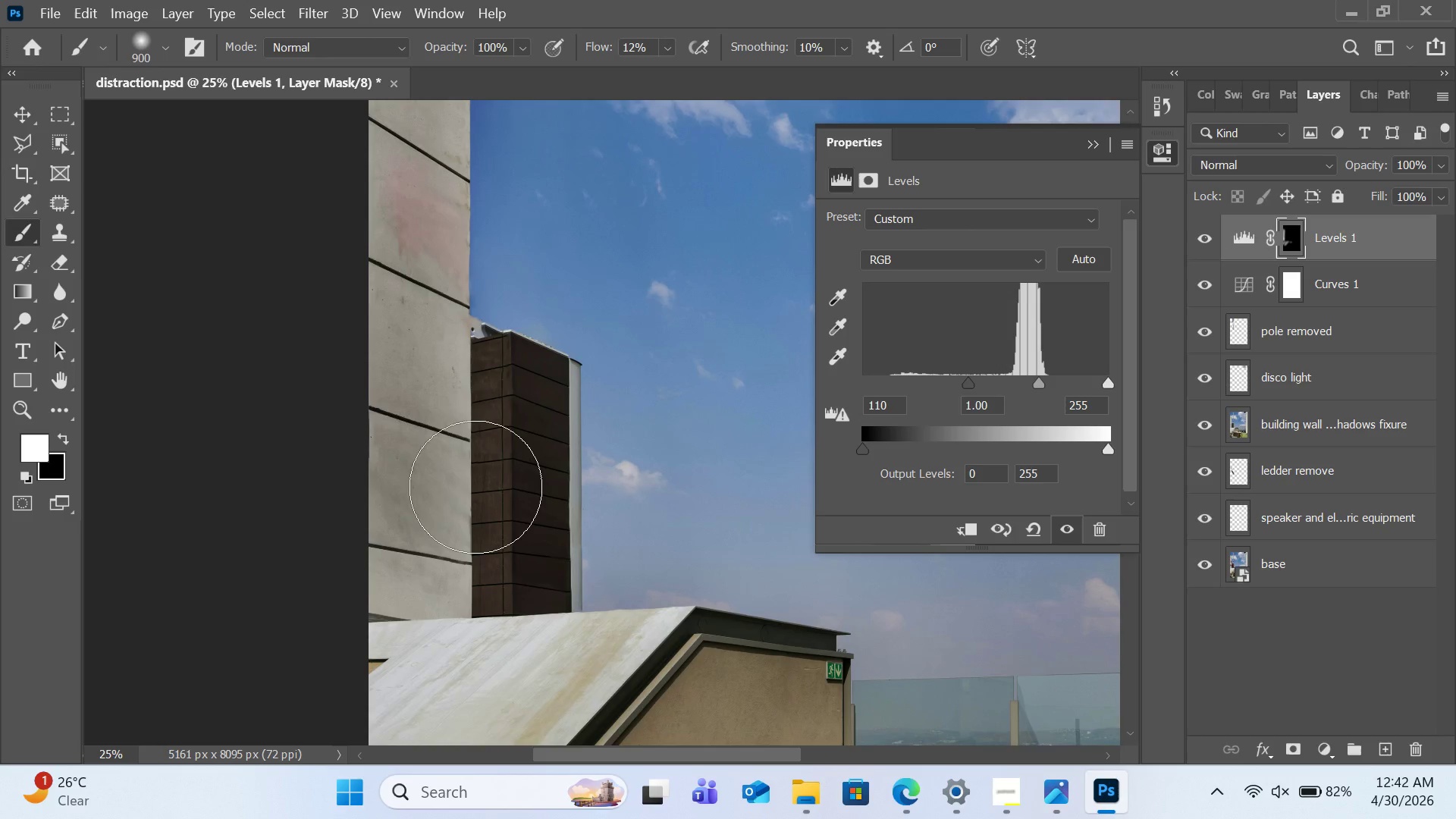 
scroll: coordinate [475, 482], scroll_direction: up, amount: 4.0
 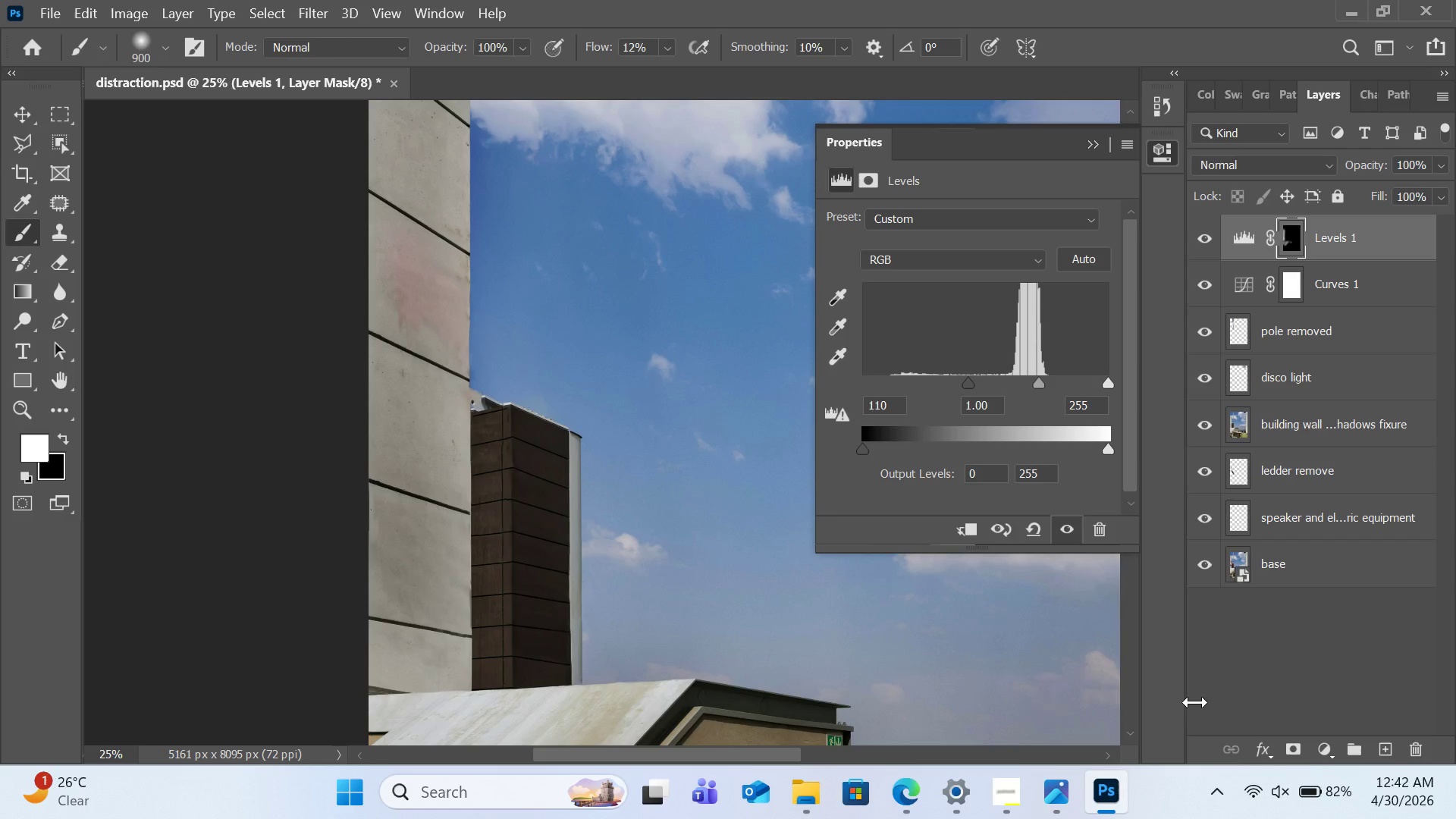 
left_click([1332, 745])
 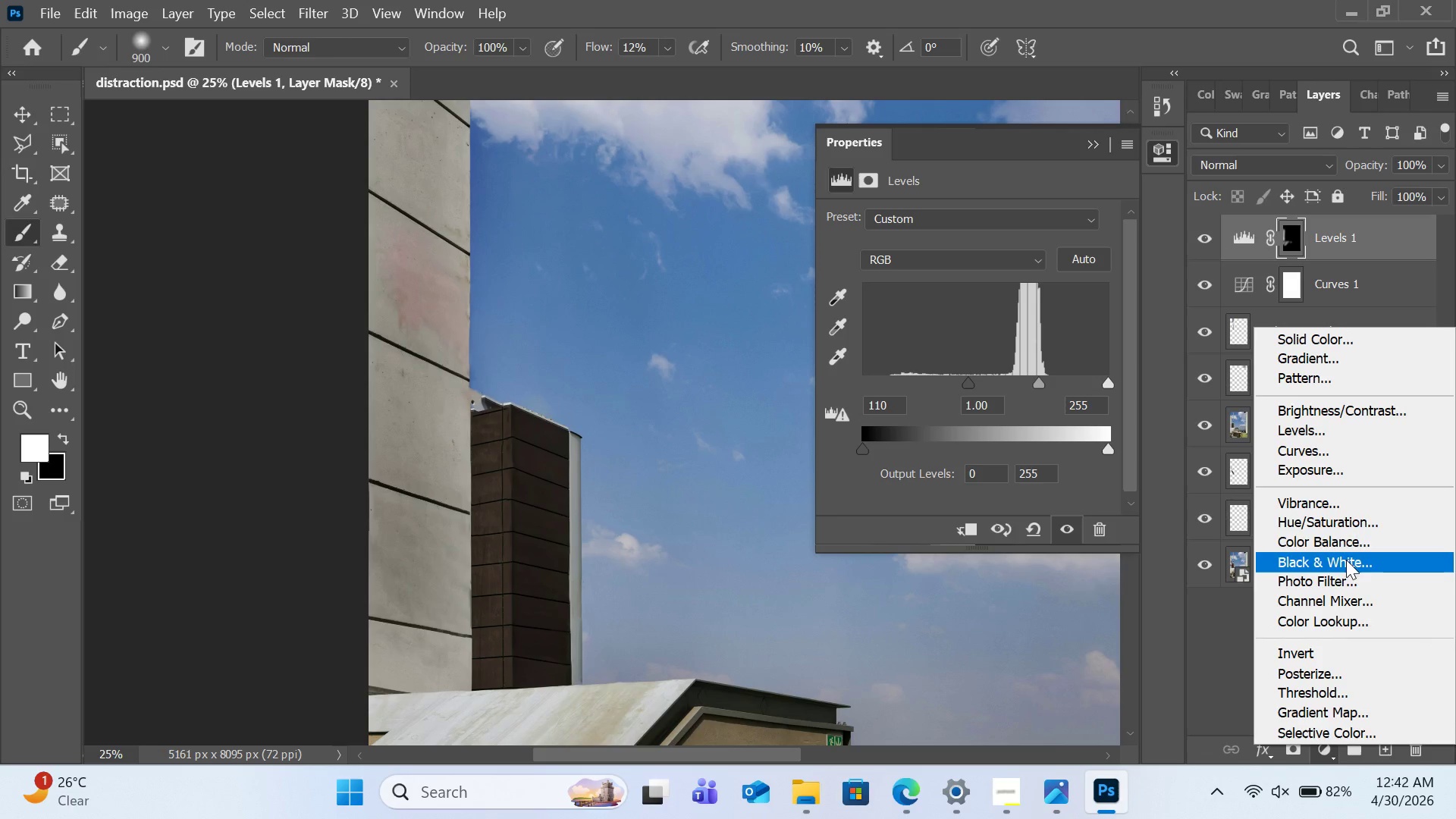 
left_click([1347, 550])
 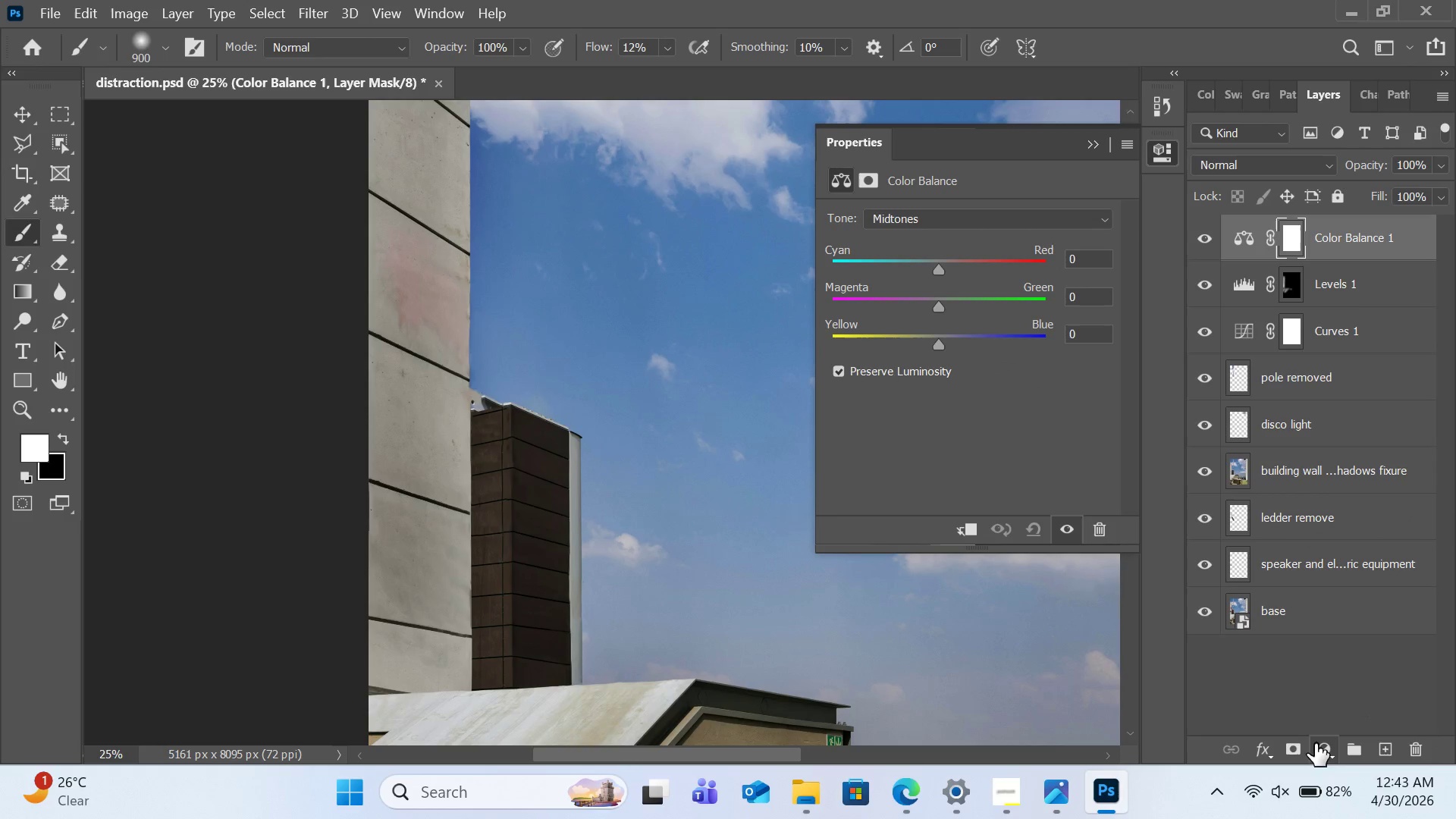 
left_click([1414, 740])
 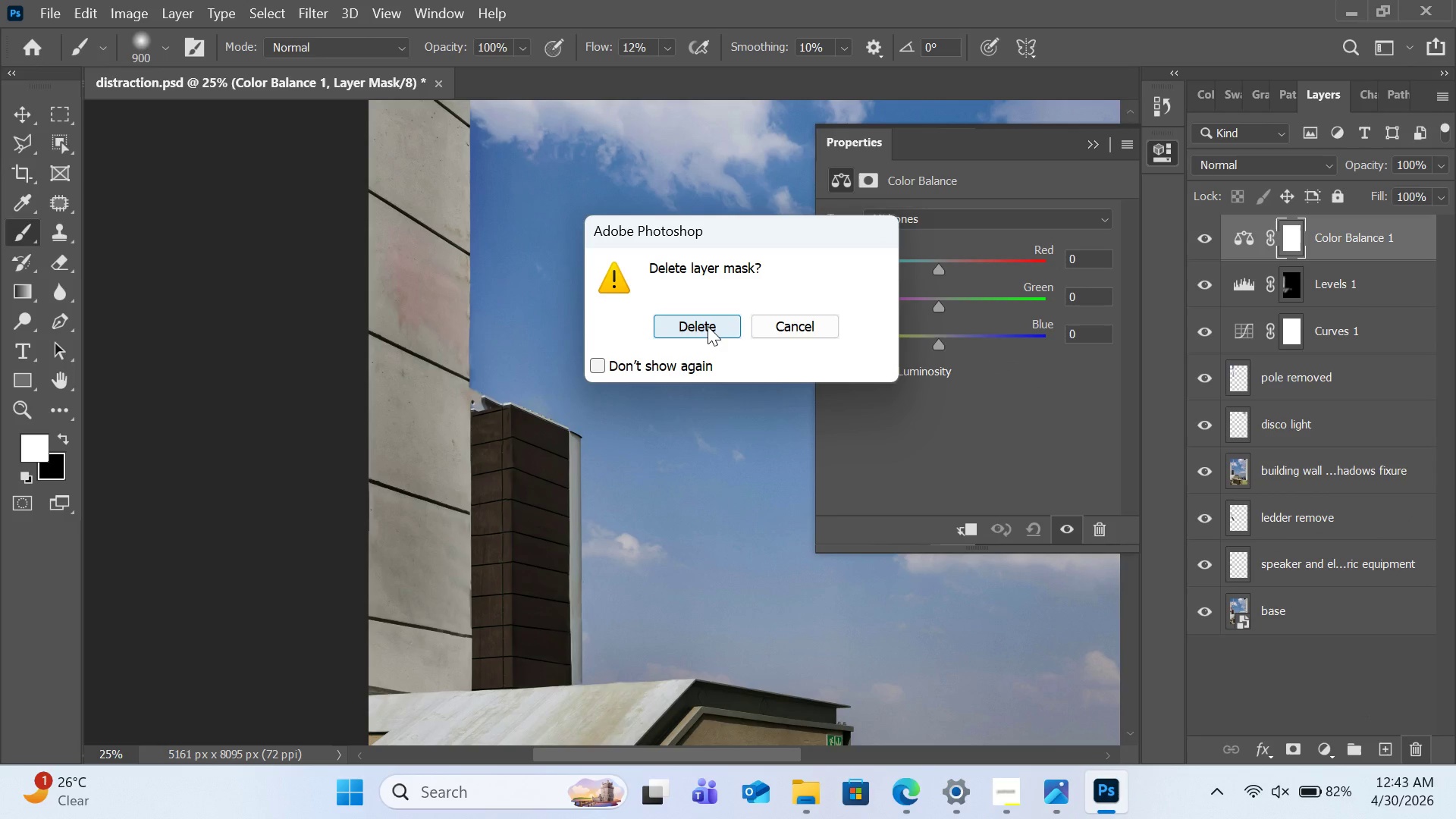 
left_click([708, 327])
 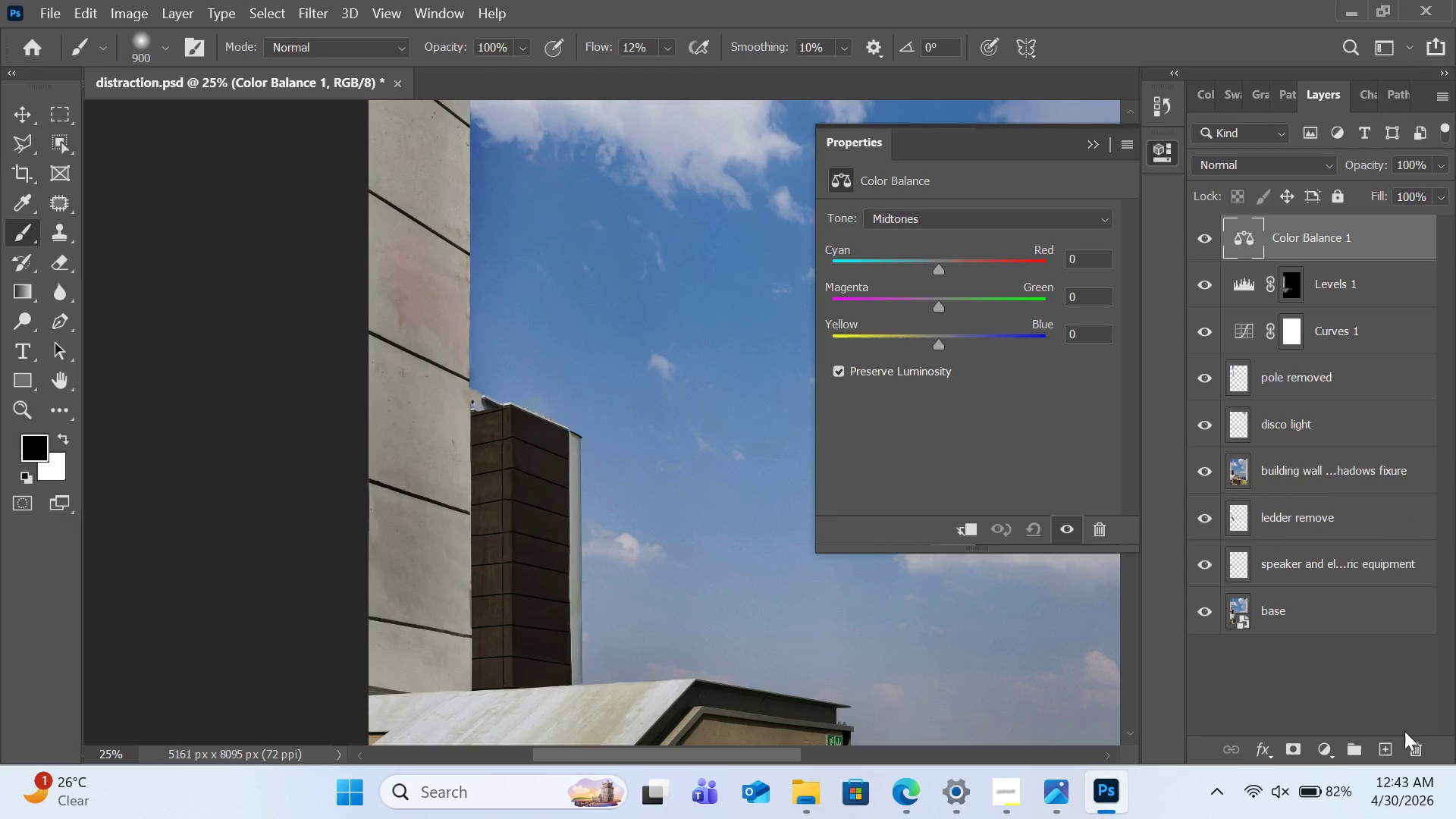 
left_click([1405, 742])
 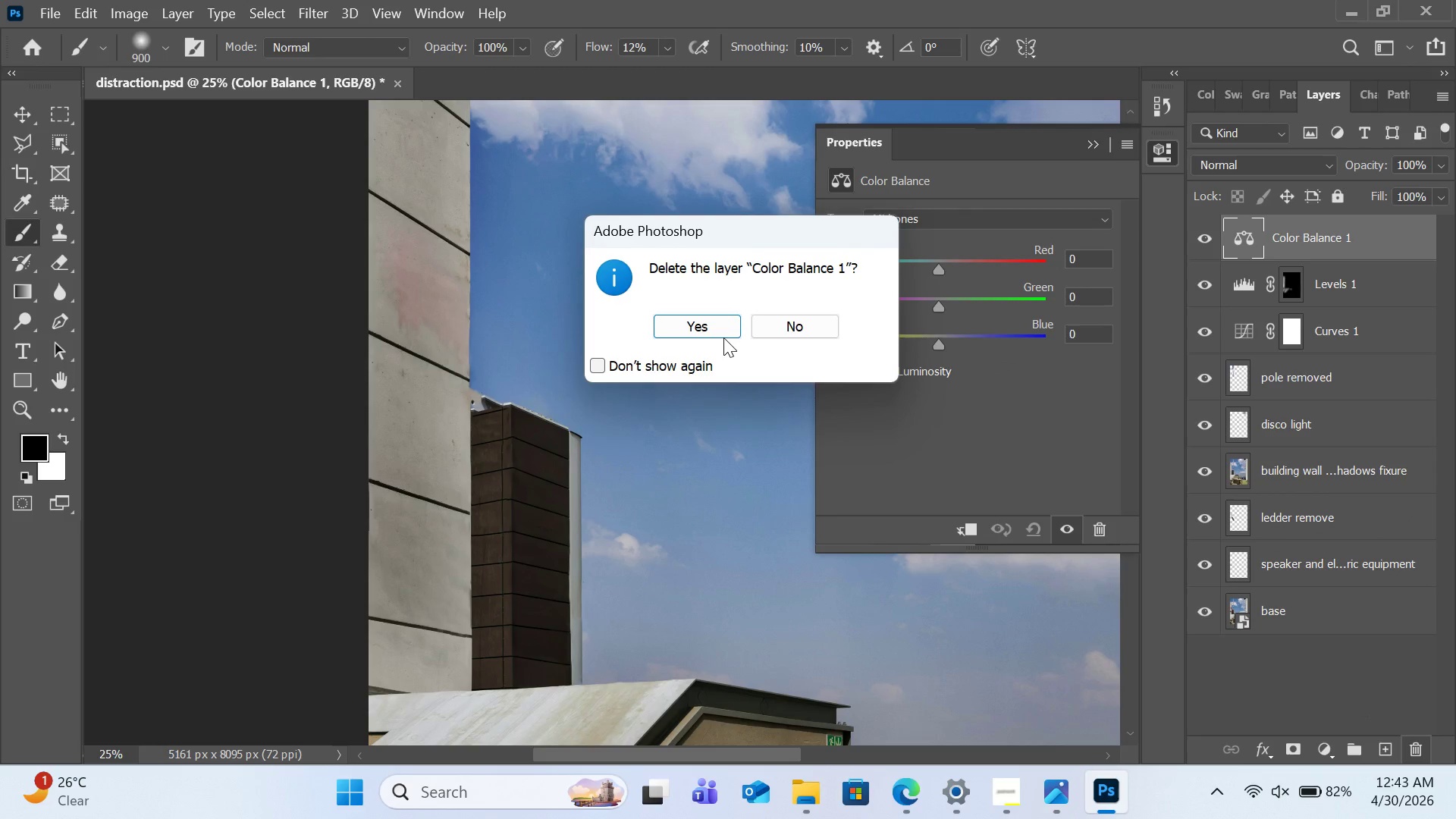 
left_click([723, 331])
 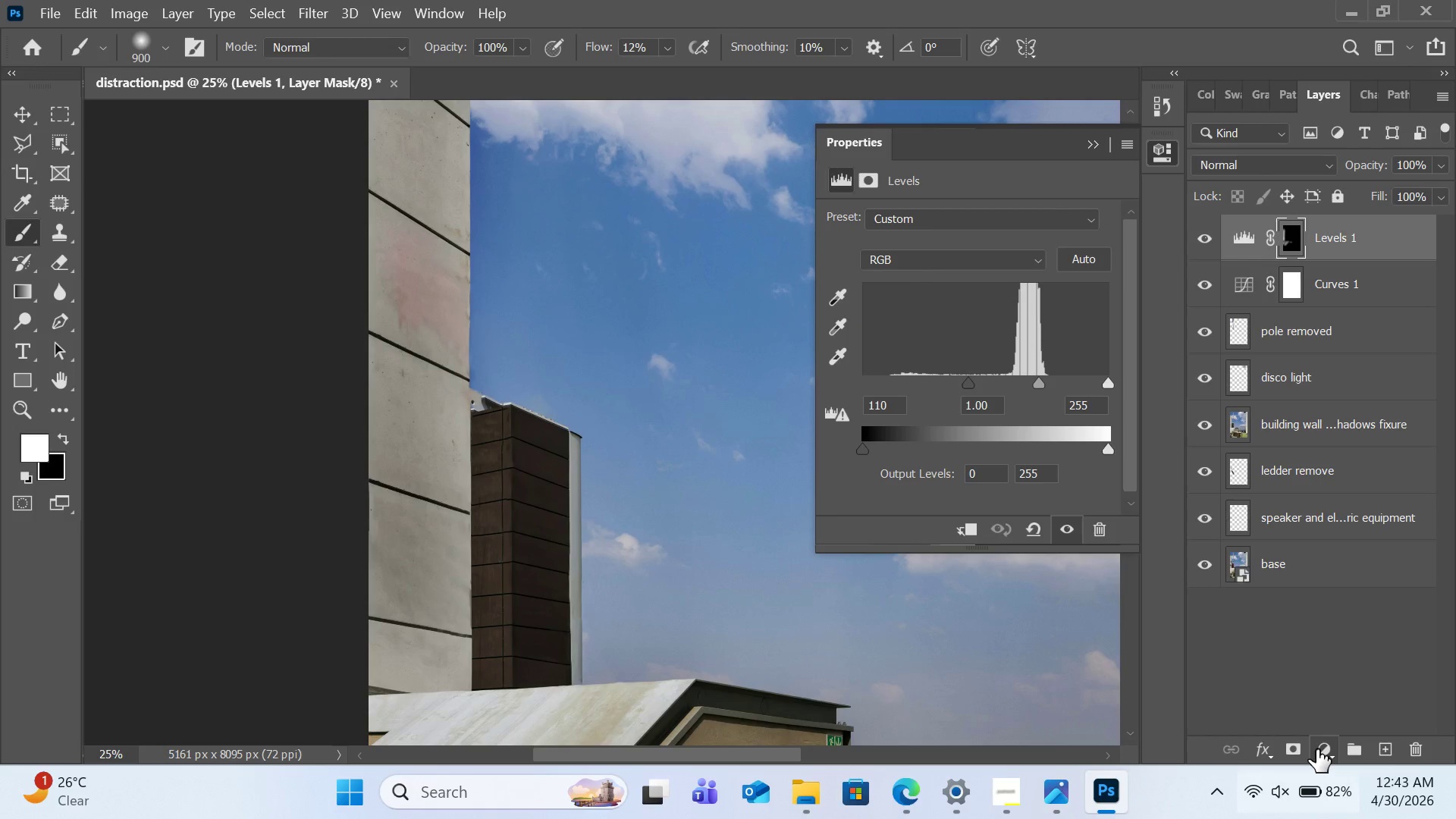 
left_click([1316, 749])
 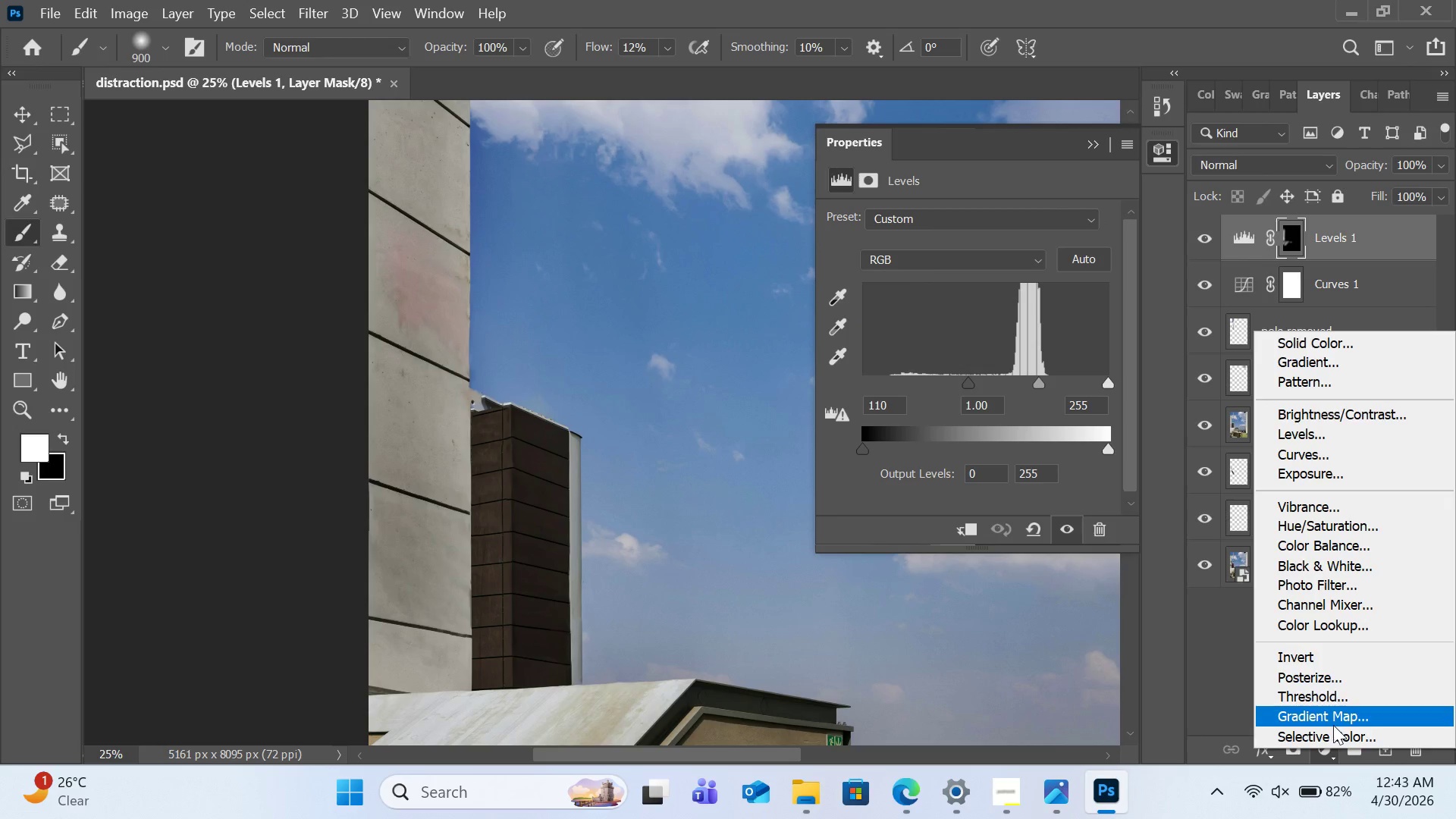 
left_click([1333, 726])
 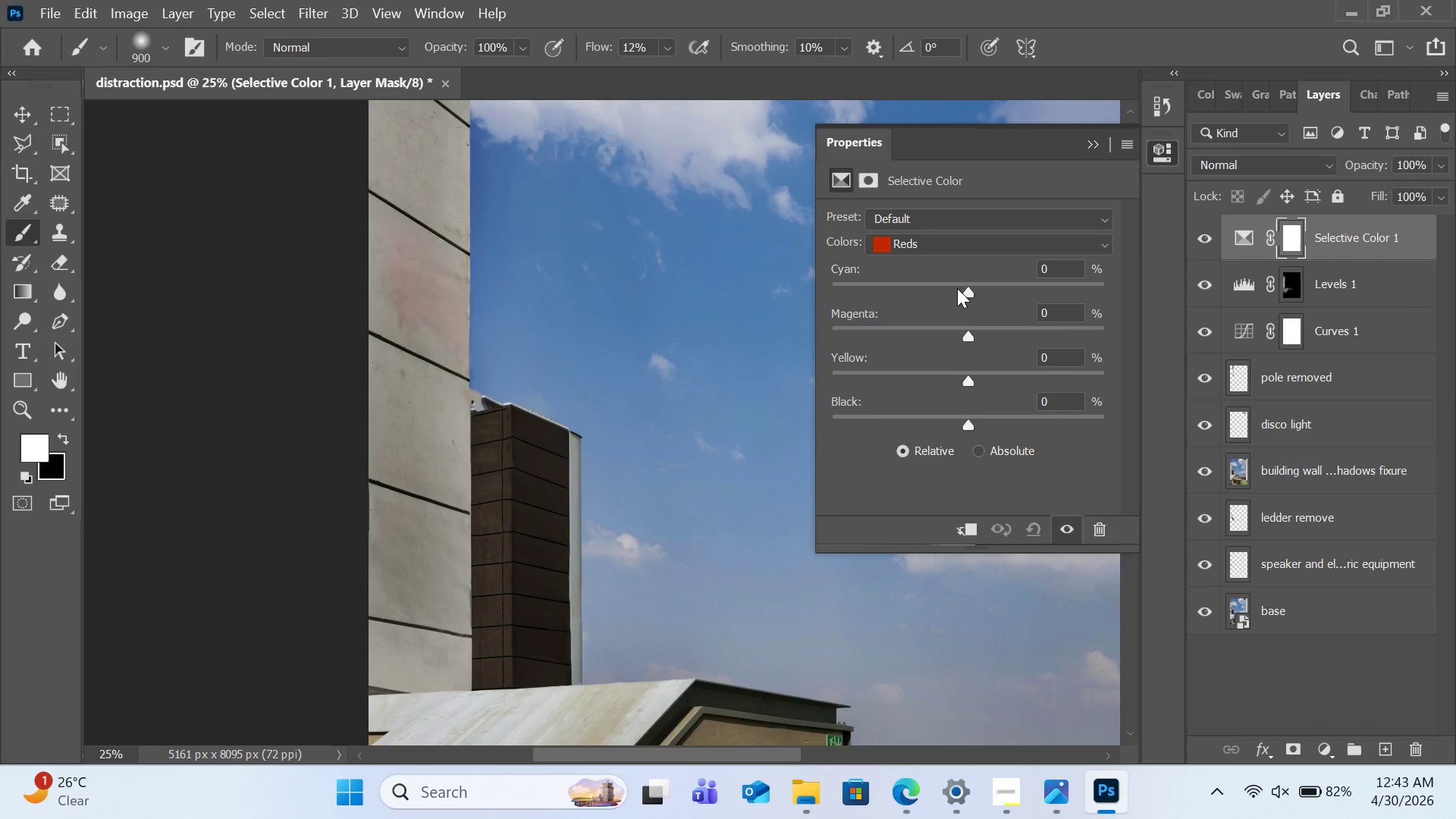 
left_click_drag(start_coordinate=[966, 290], to_coordinate=[1164, 293])
 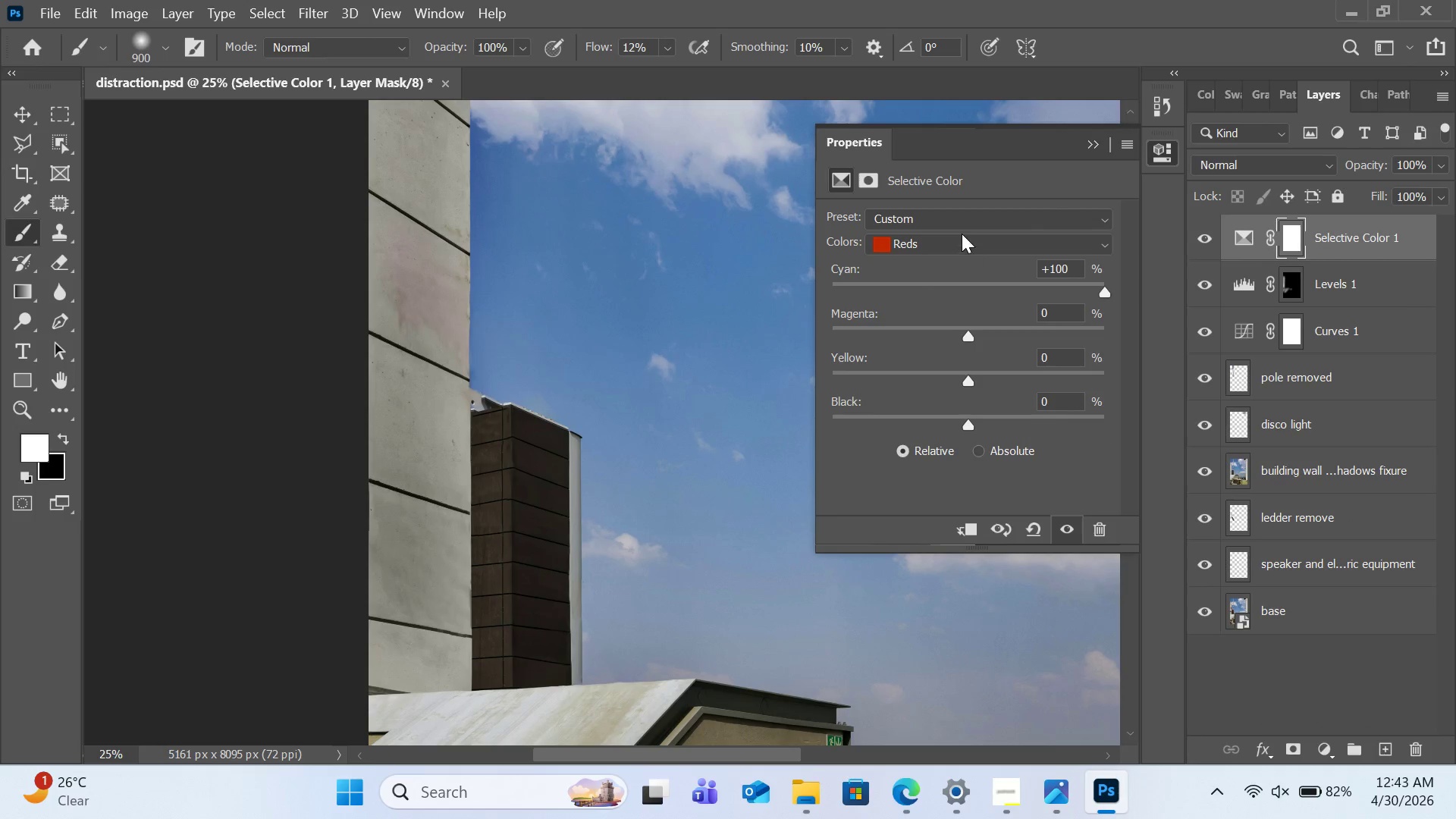 
left_click([938, 247])
 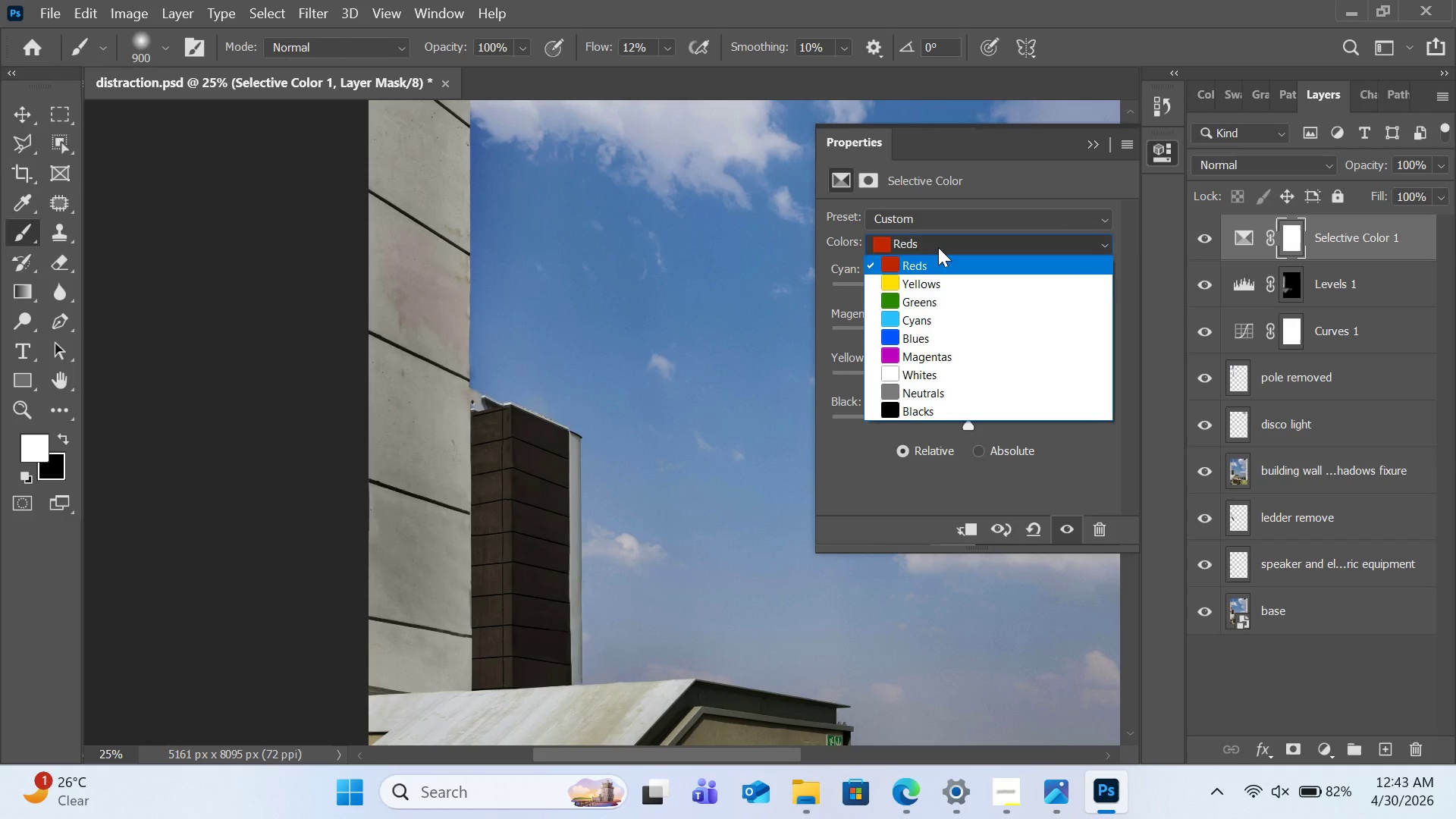 
left_click([938, 247])
 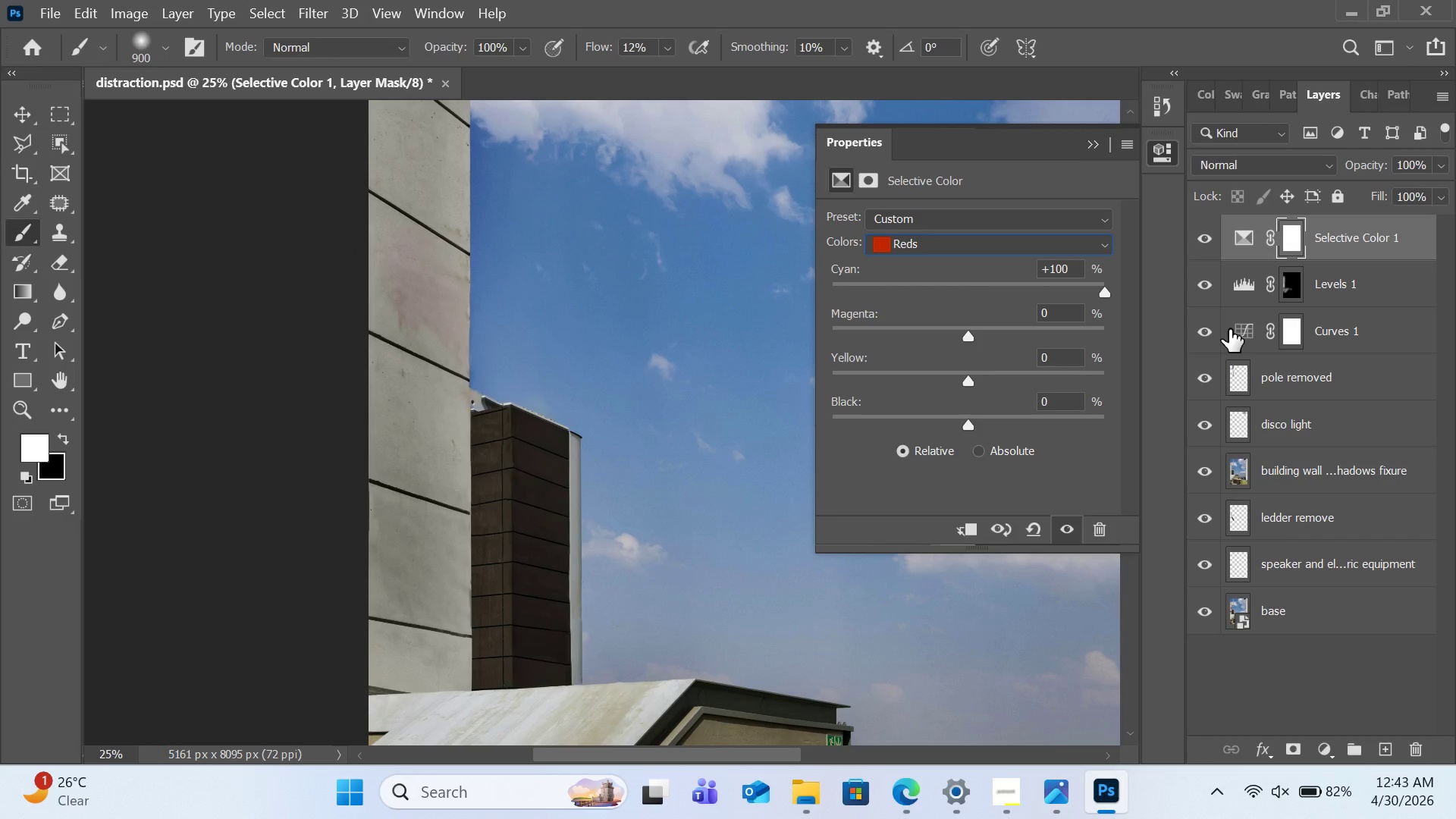 
wait(7.8)
 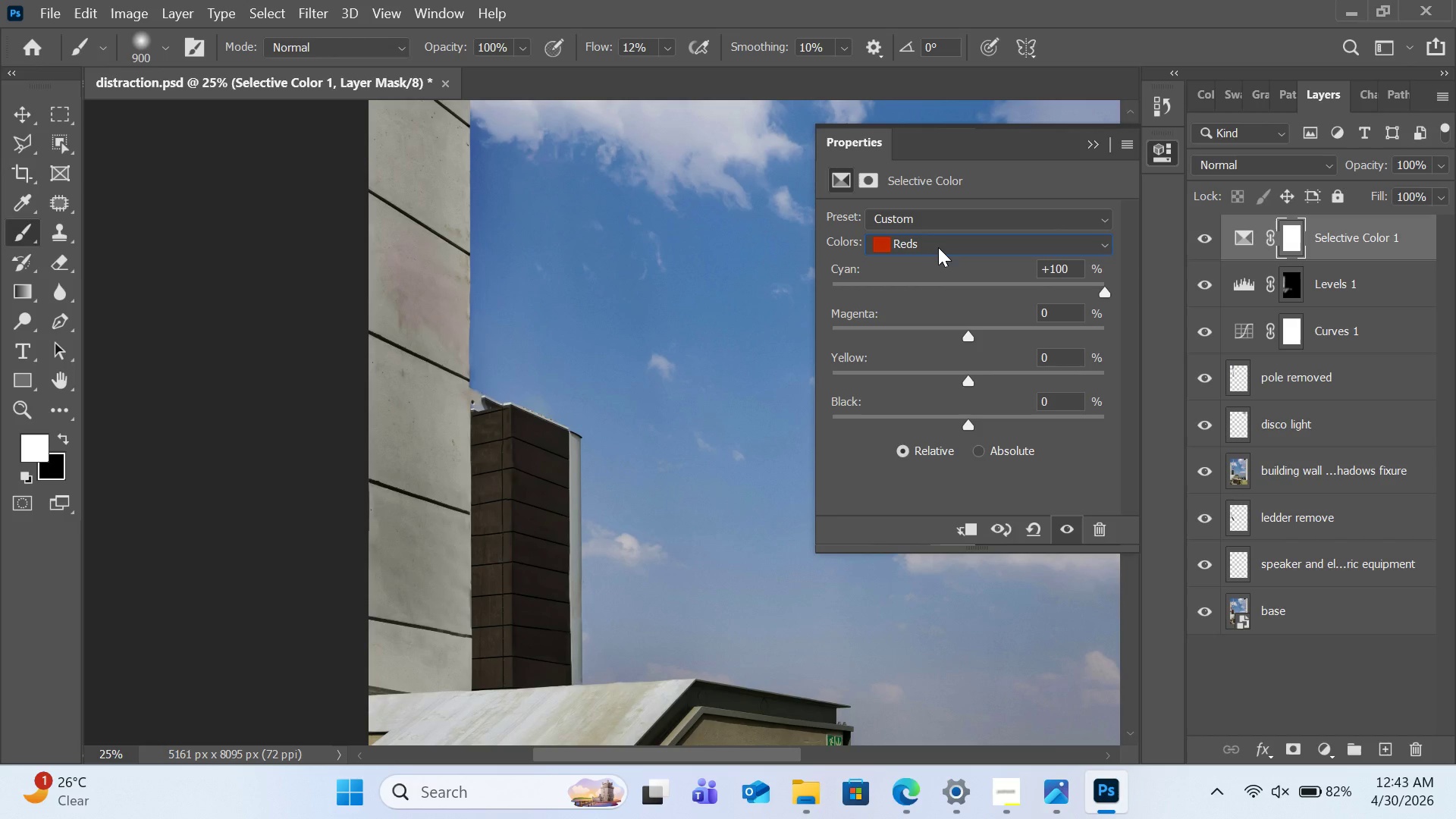 
left_click([1323, 758])
 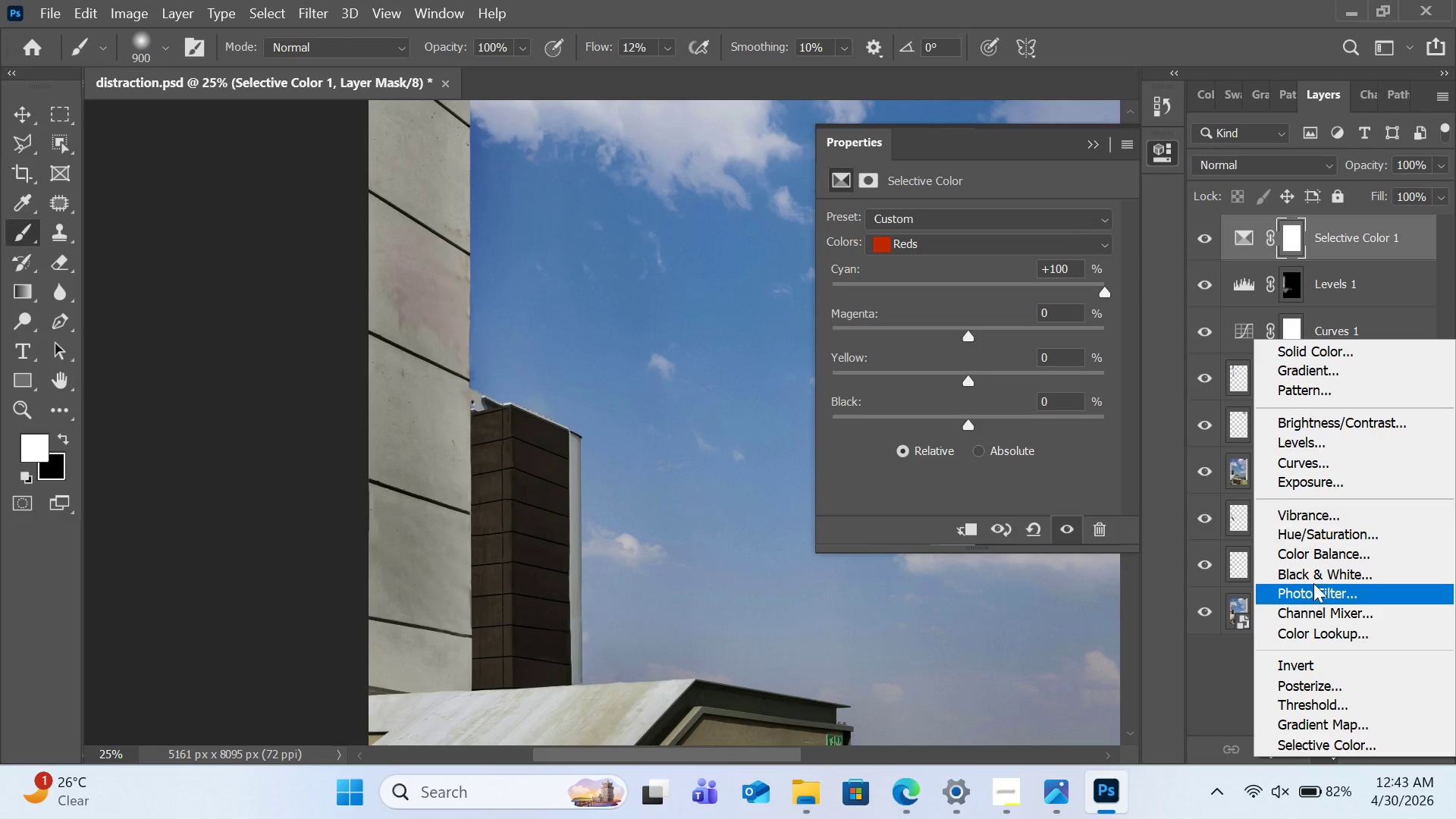 
left_click([1313, 561])
 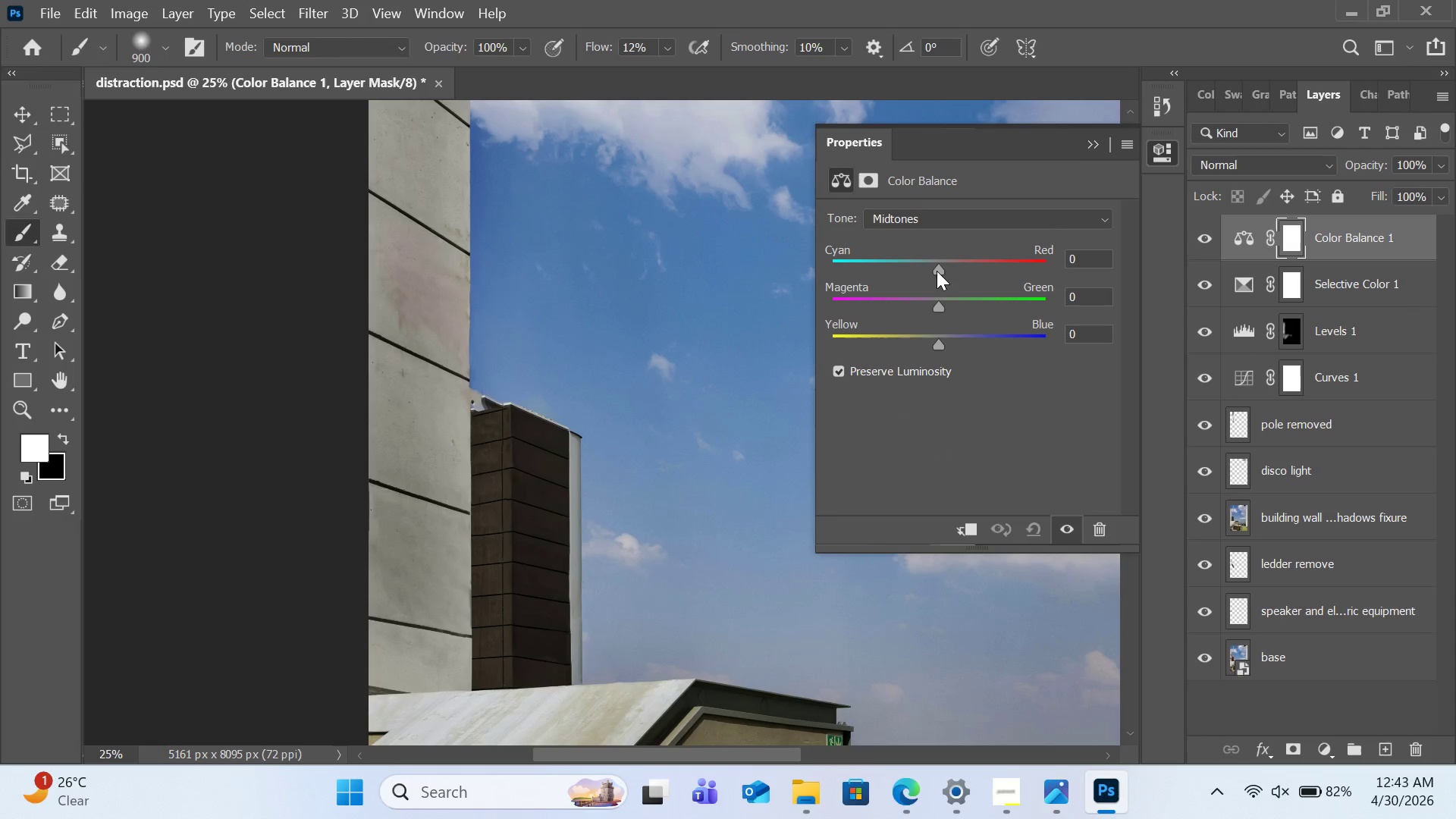 
left_click_drag(start_coordinate=[937, 271], to_coordinate=[911, 273])
 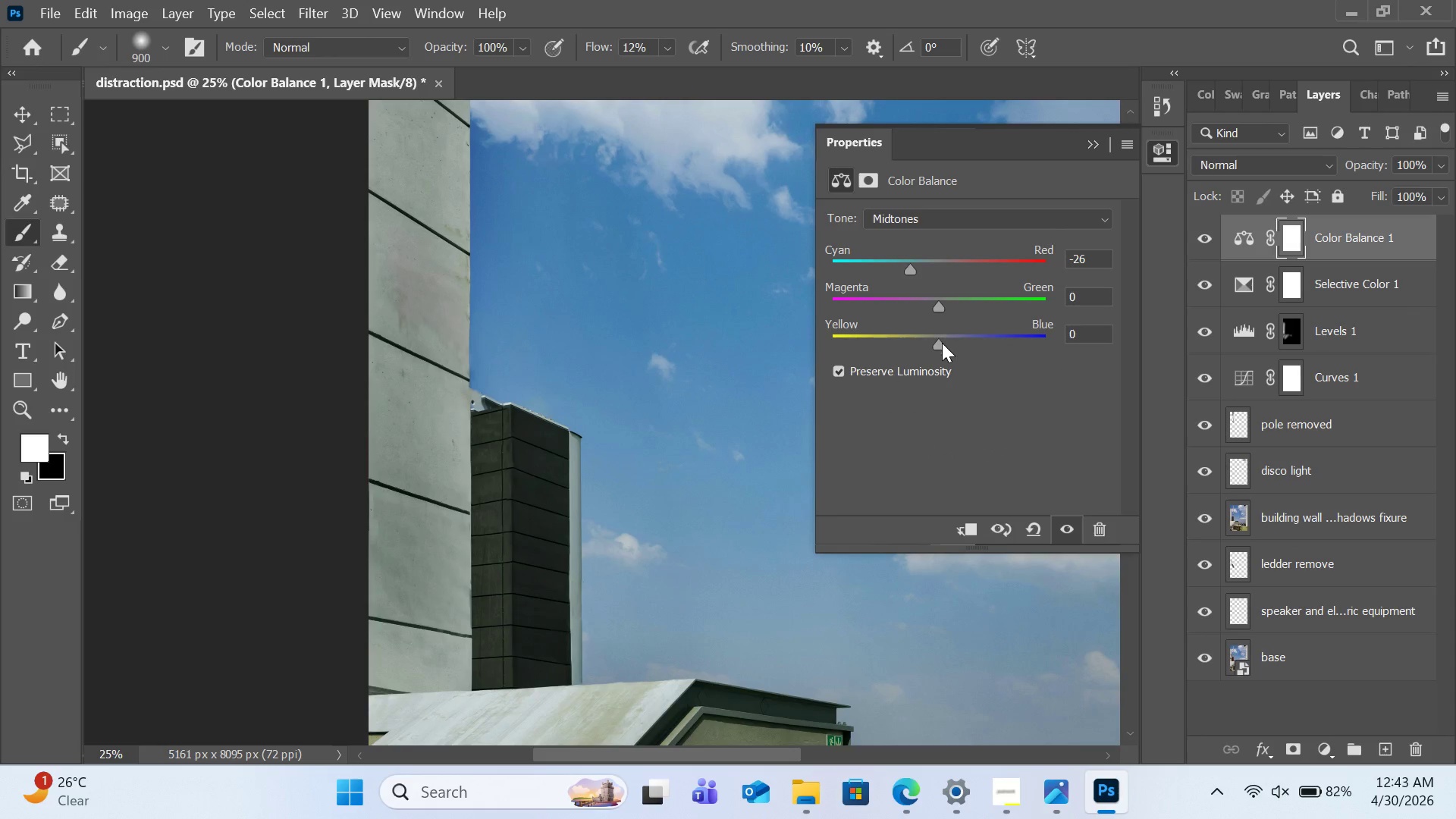 
left_click_drag(start_coordinate=[942, 343], to_coordinate=[927, 344])
 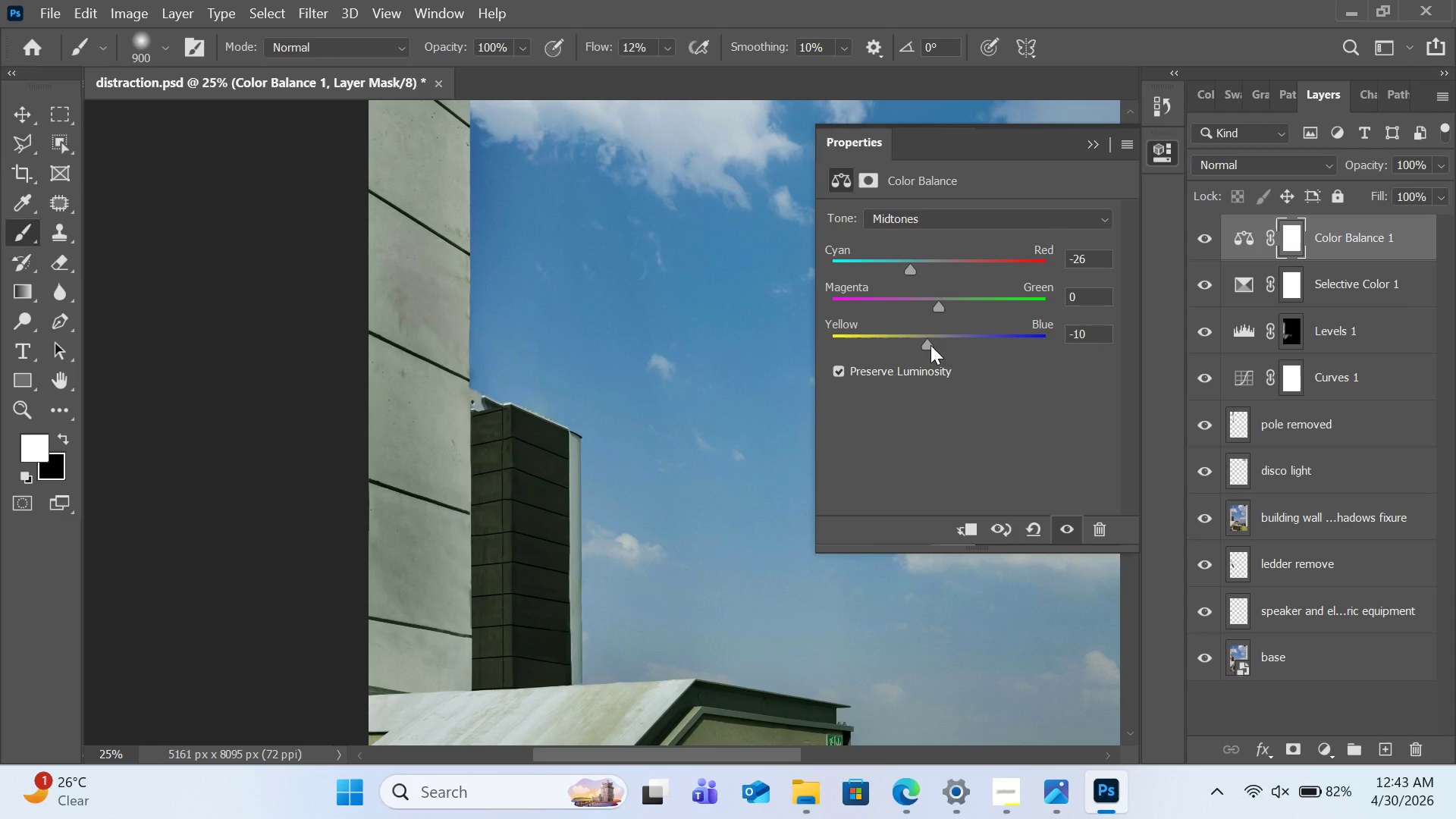 
key(Control+0)
 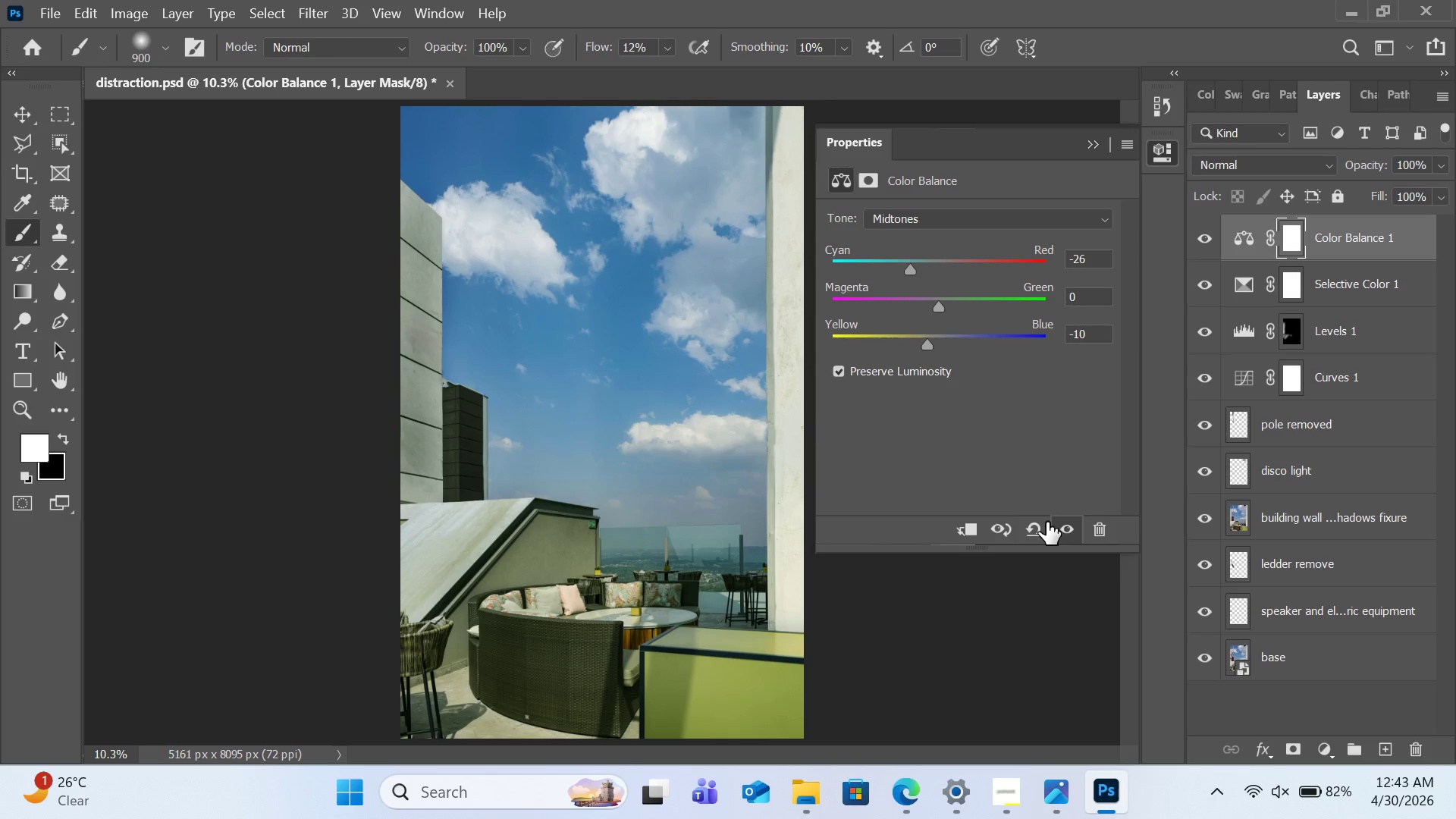 
left_click([1108, 530])
 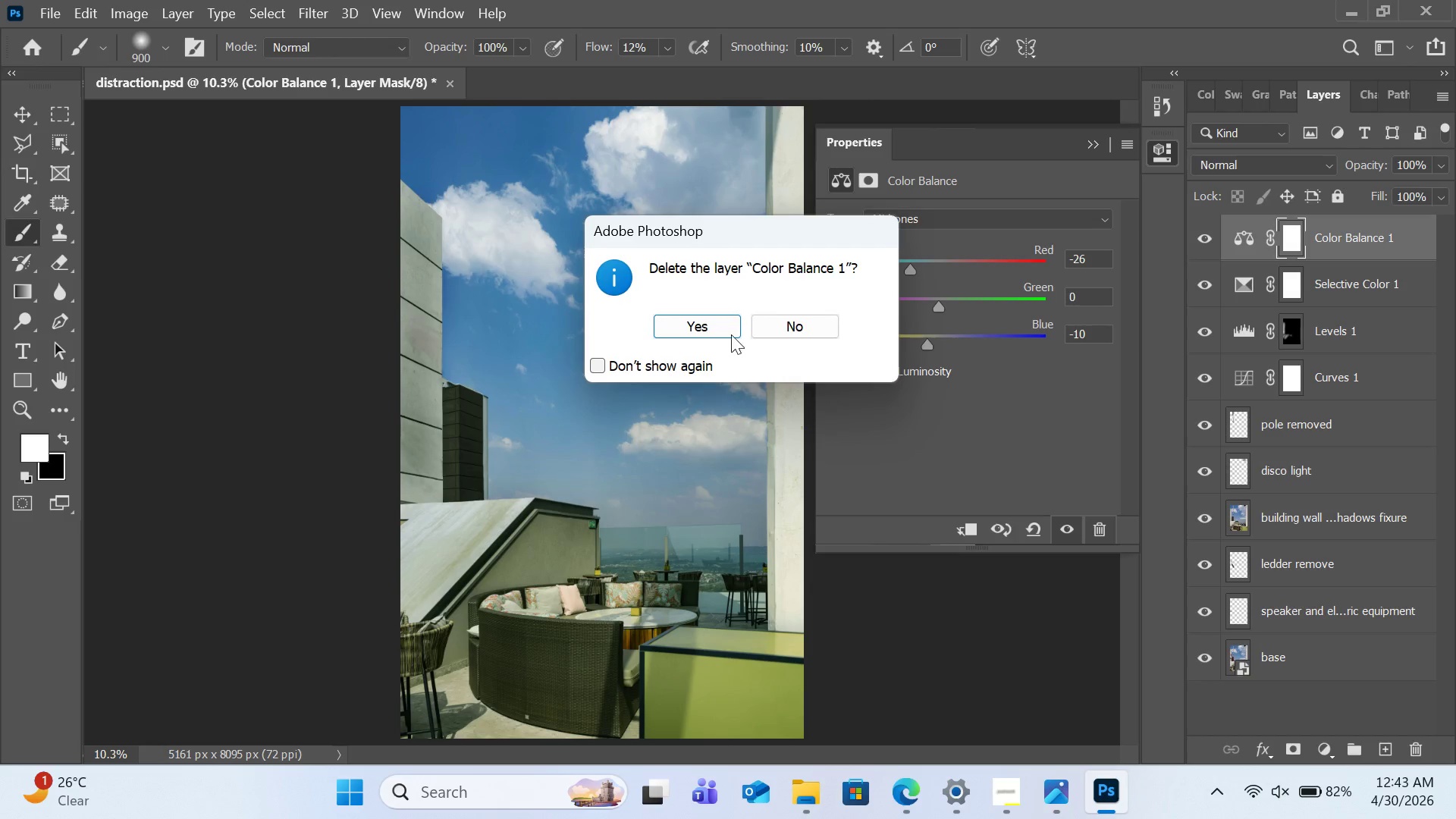 
left_click([720, 330])
 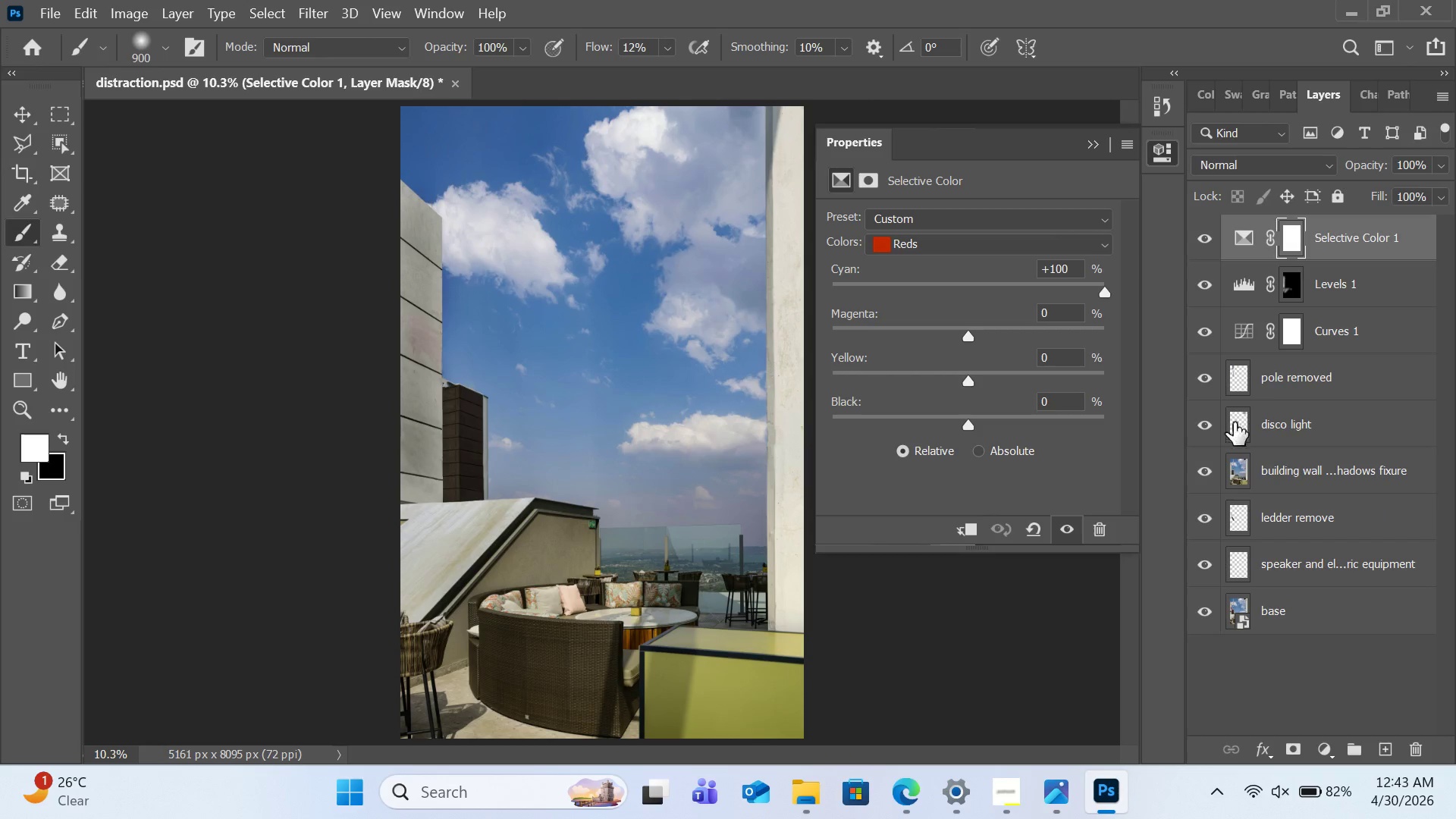 
left_click([1206, 237])
 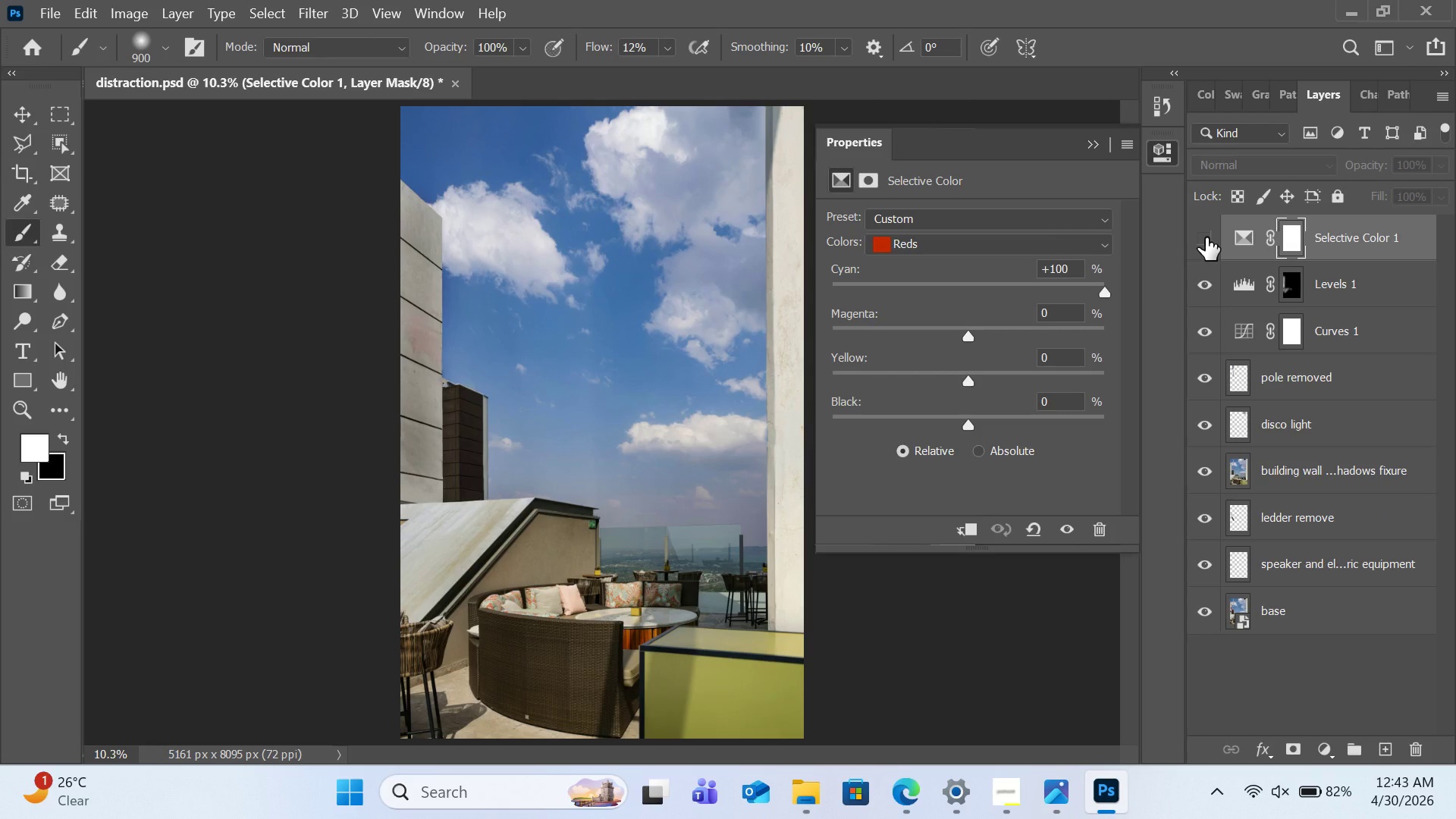 
left_click([1206, 237])
 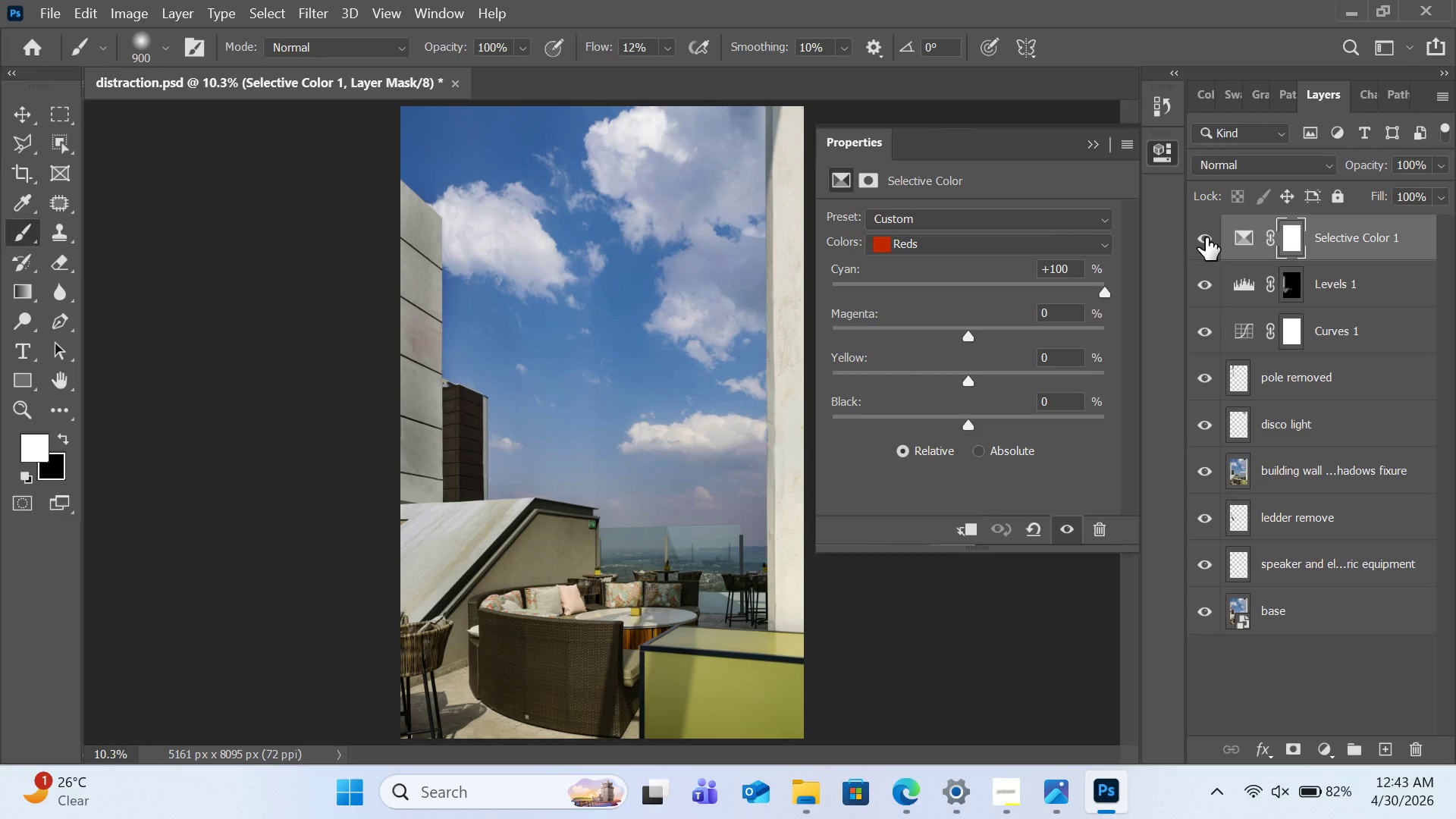 
left_click([1206, 237])
 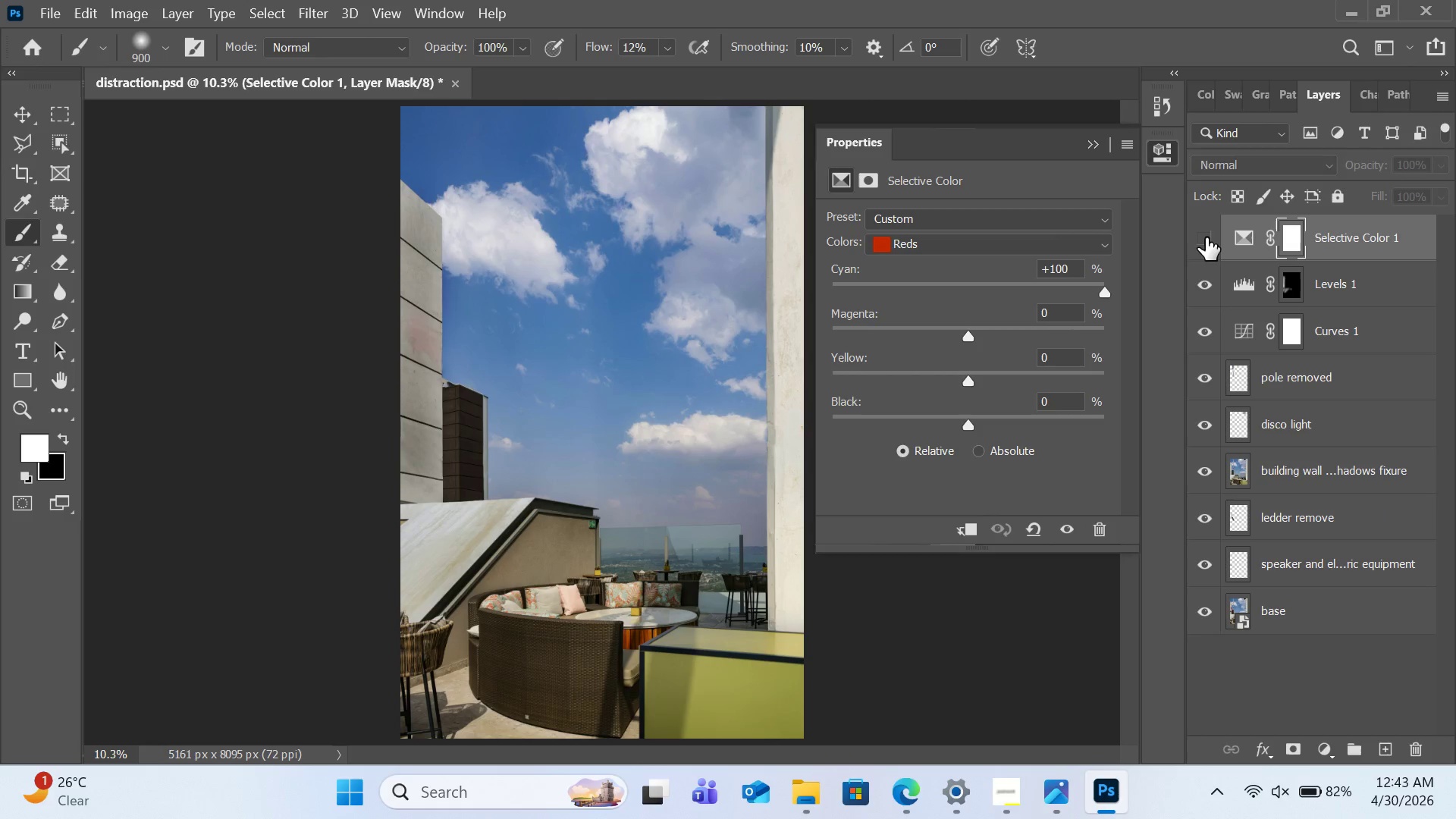 
left_click([1206, 237])
 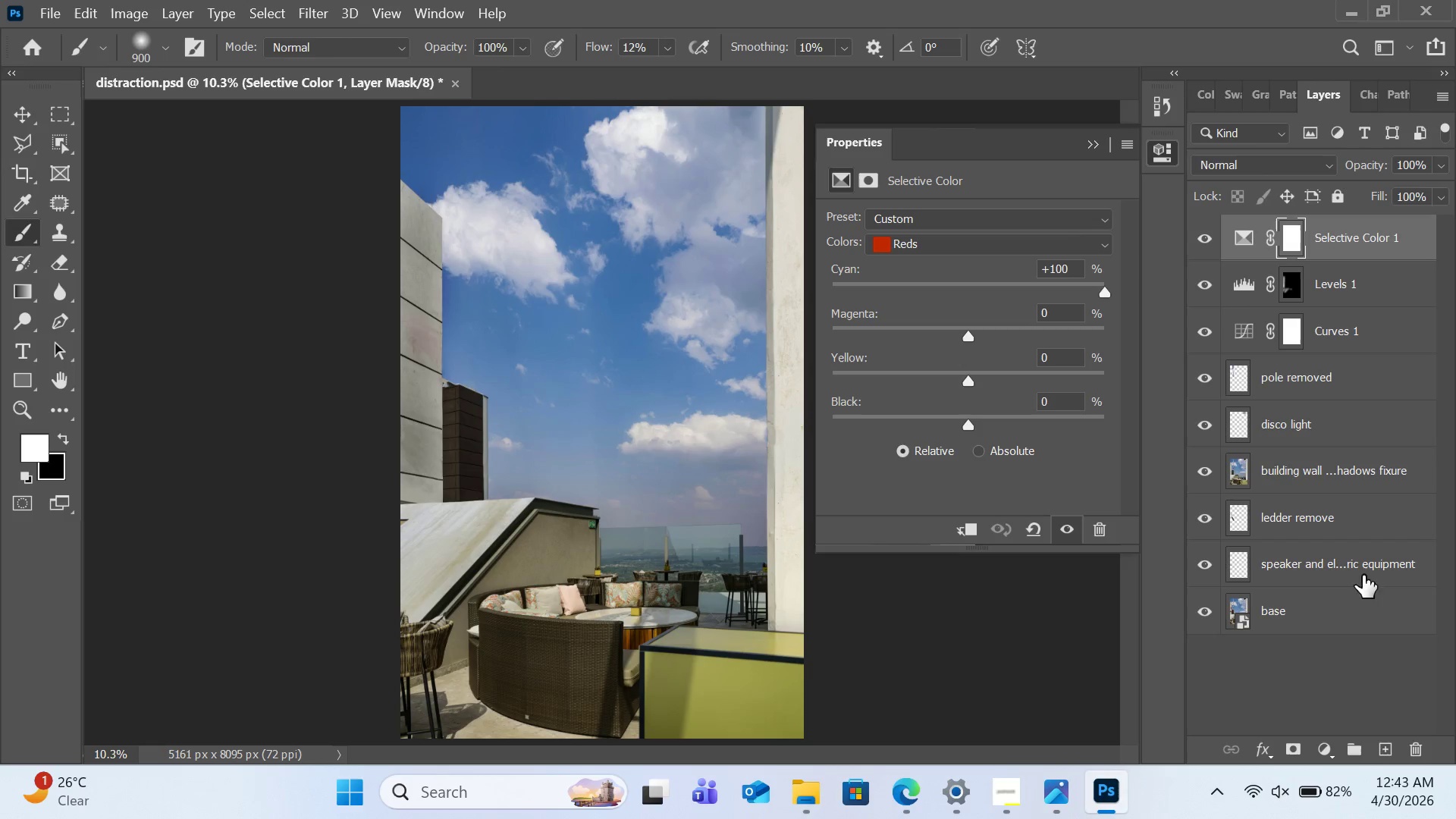 
left_click([1419, 749])
 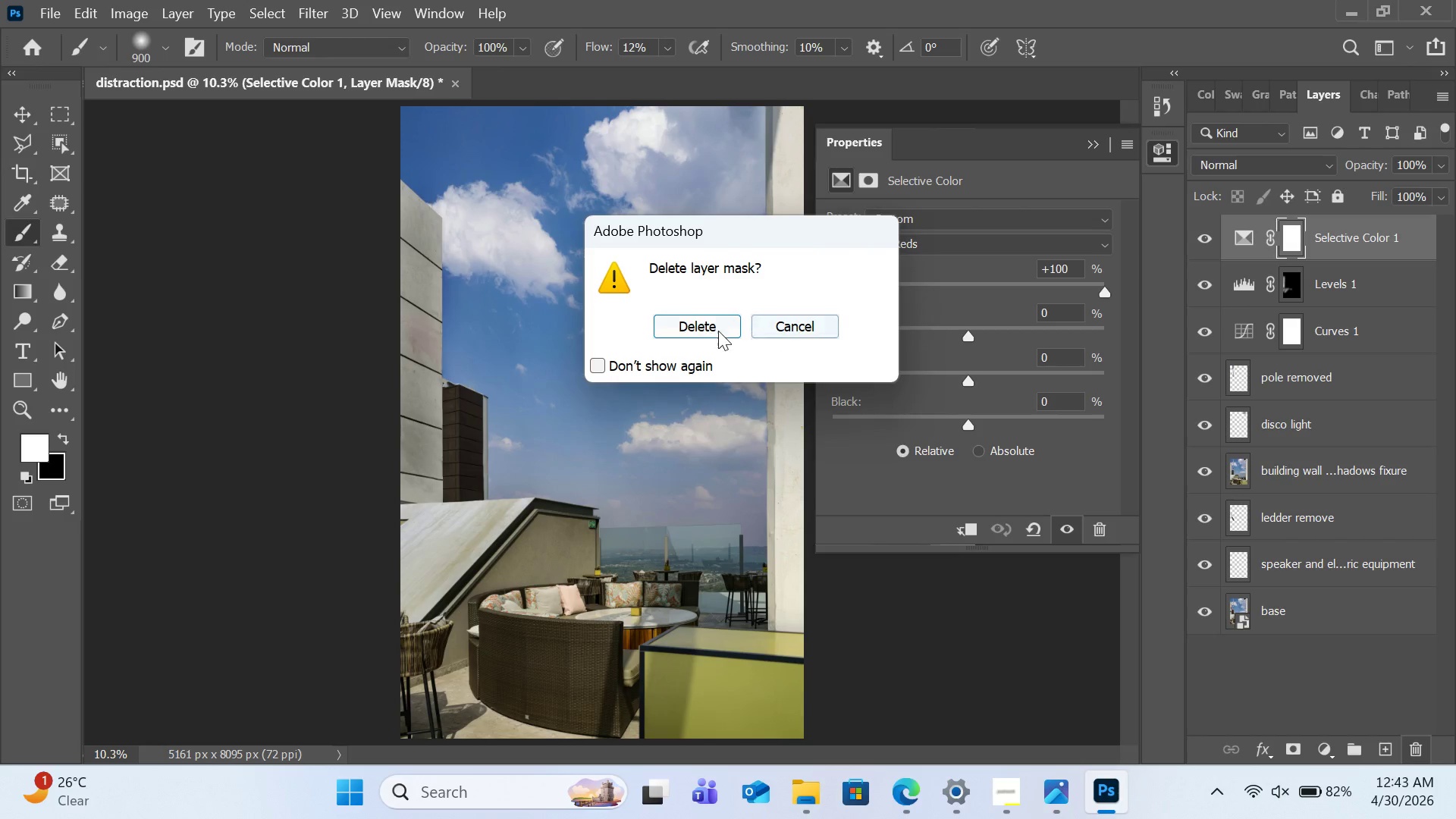 
left_click([718, 331])
 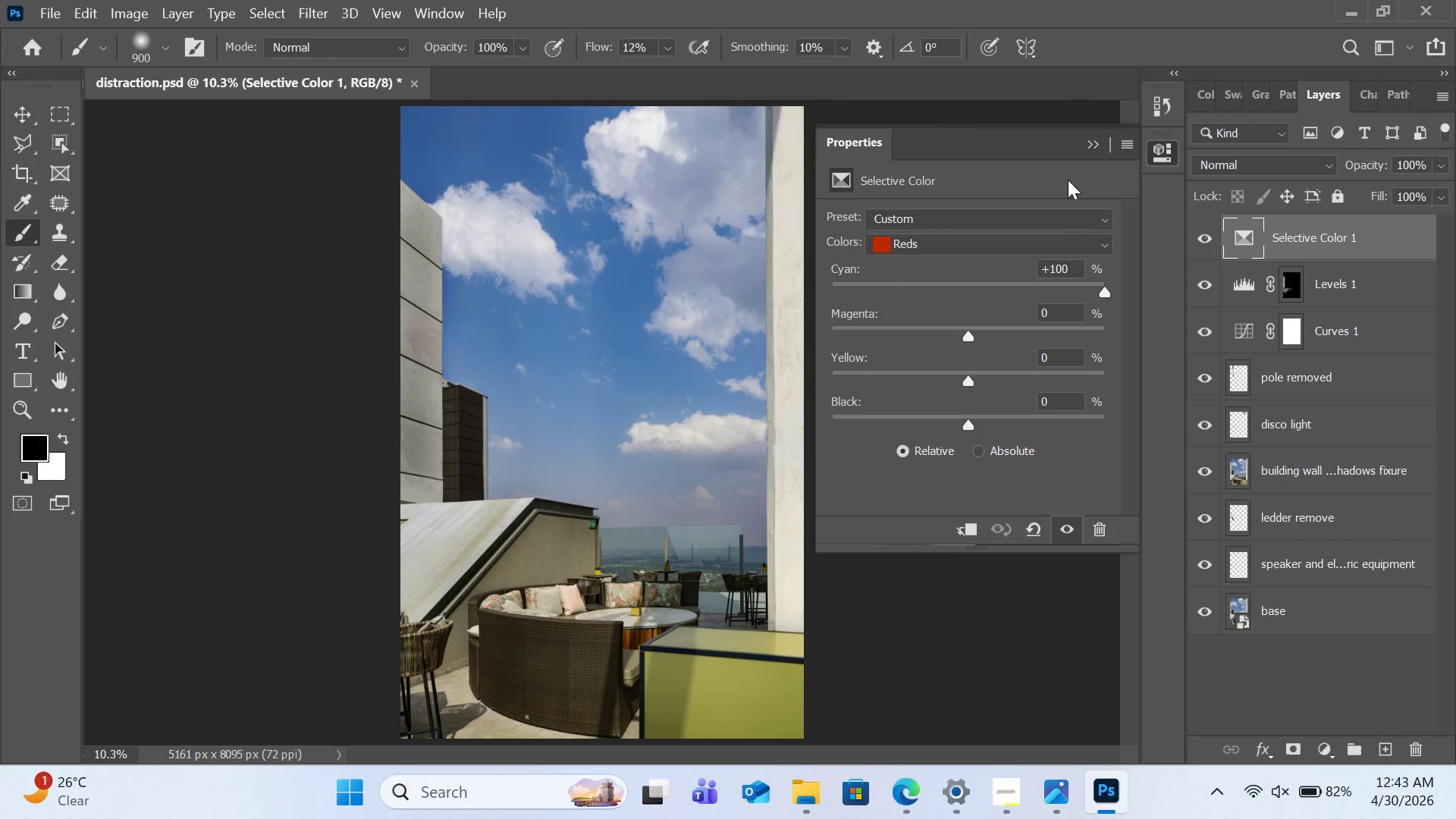 
left_click([1093, 143])
 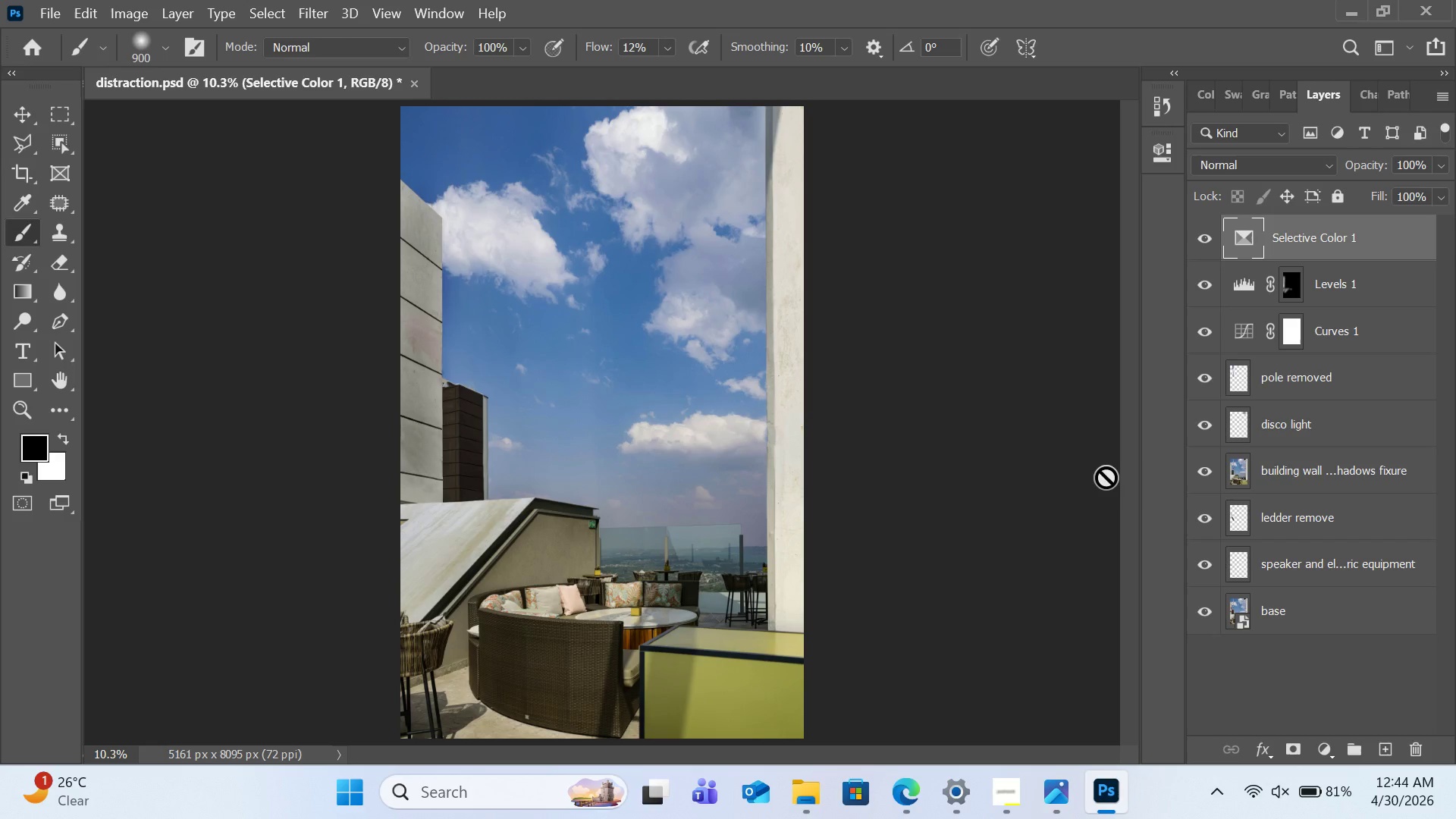 
wait(14.14)
 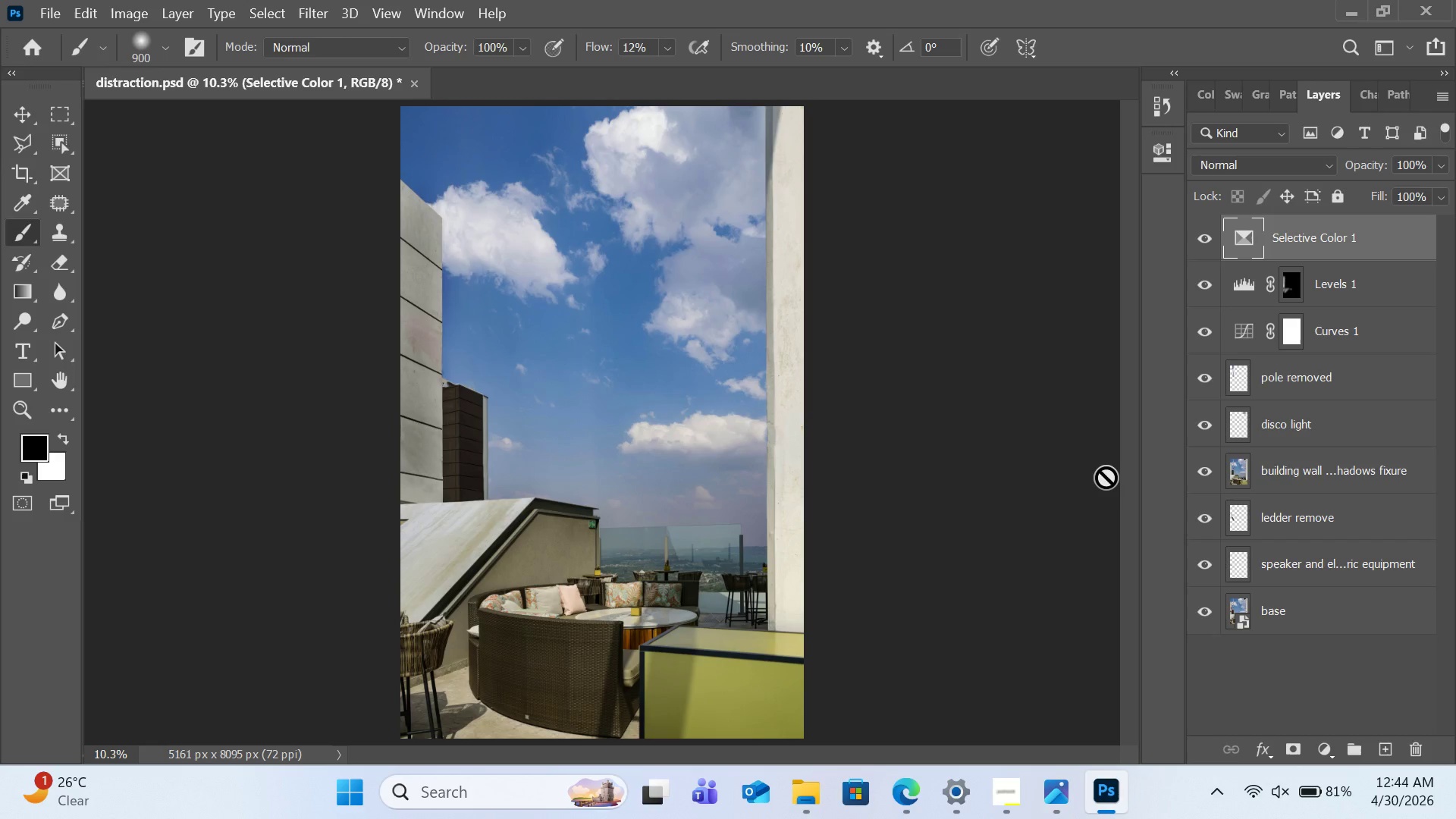 
double_click([1344, 275])
 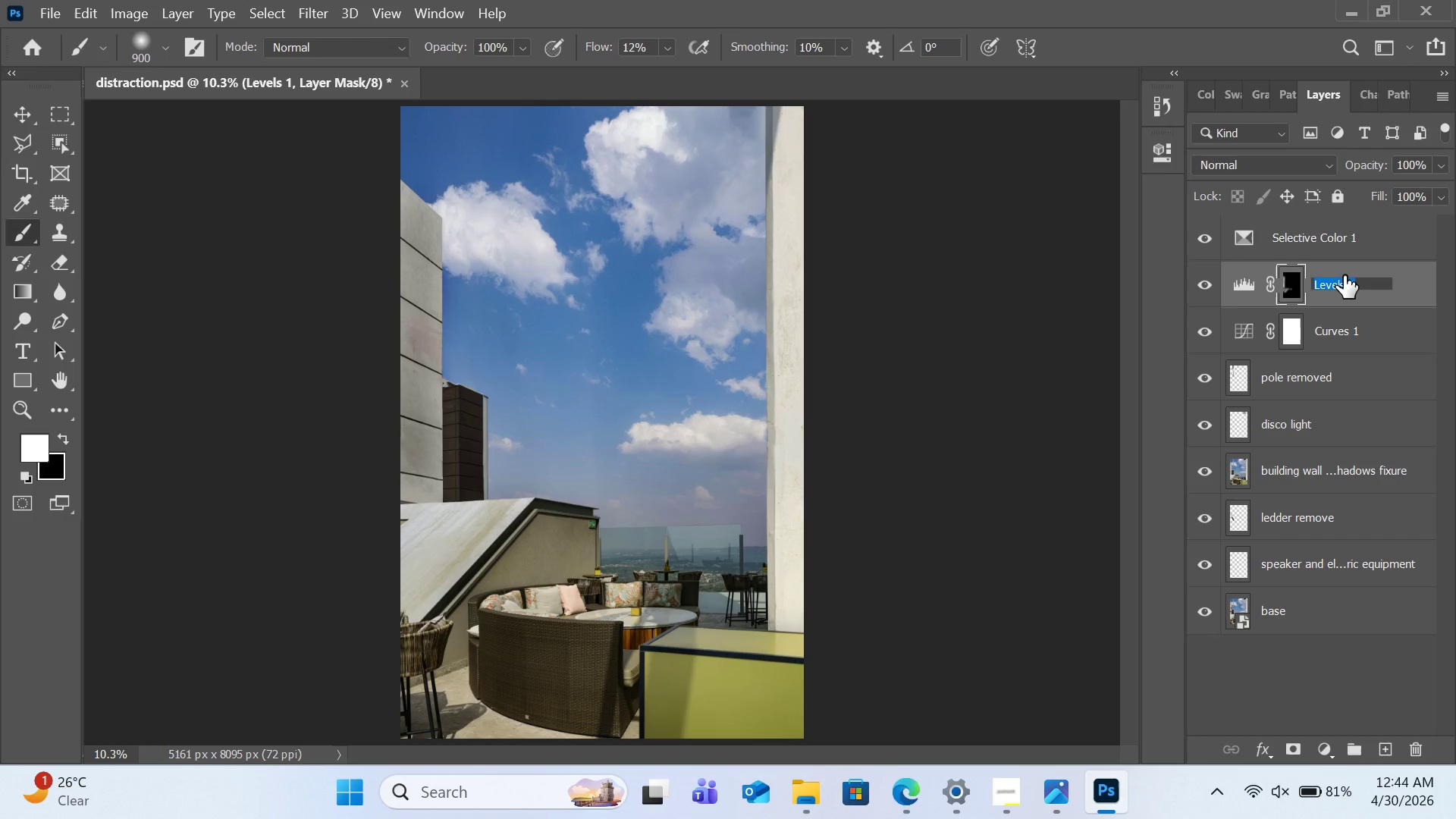 
type(shadow little )
 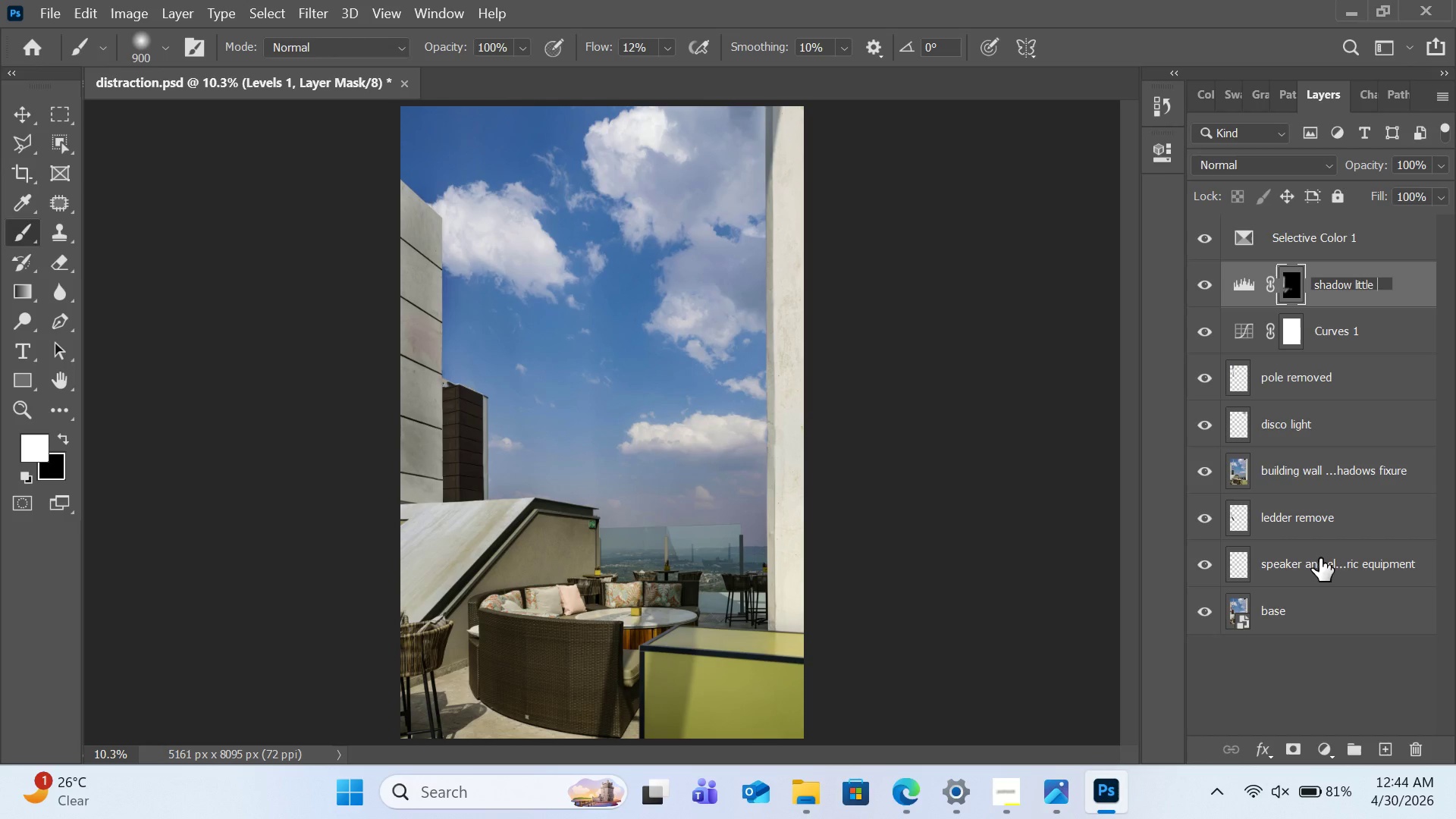 
left_click([1319, 690])
 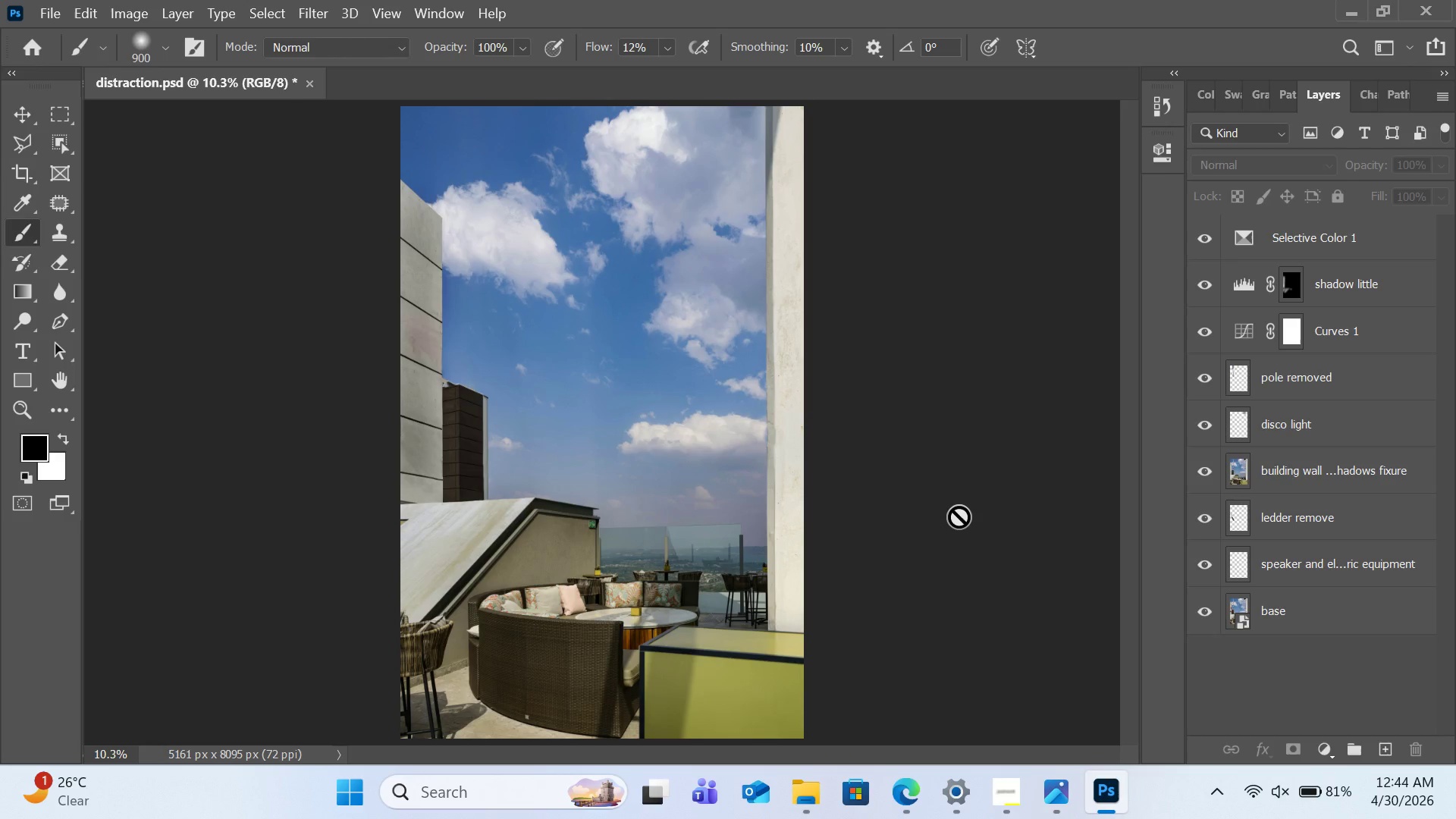 
wait(25.11)
 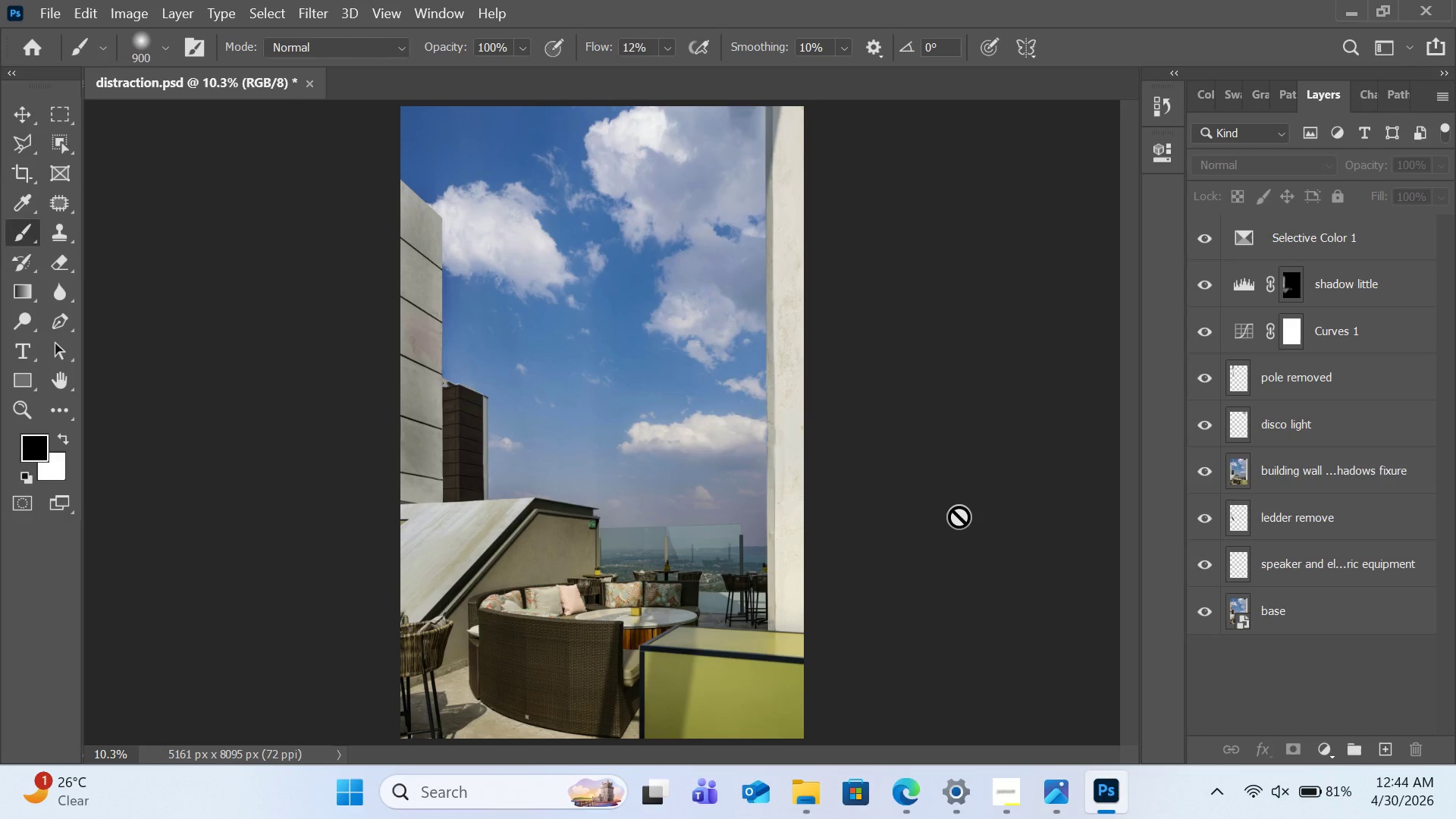 
mouse_move([1451, 13])
 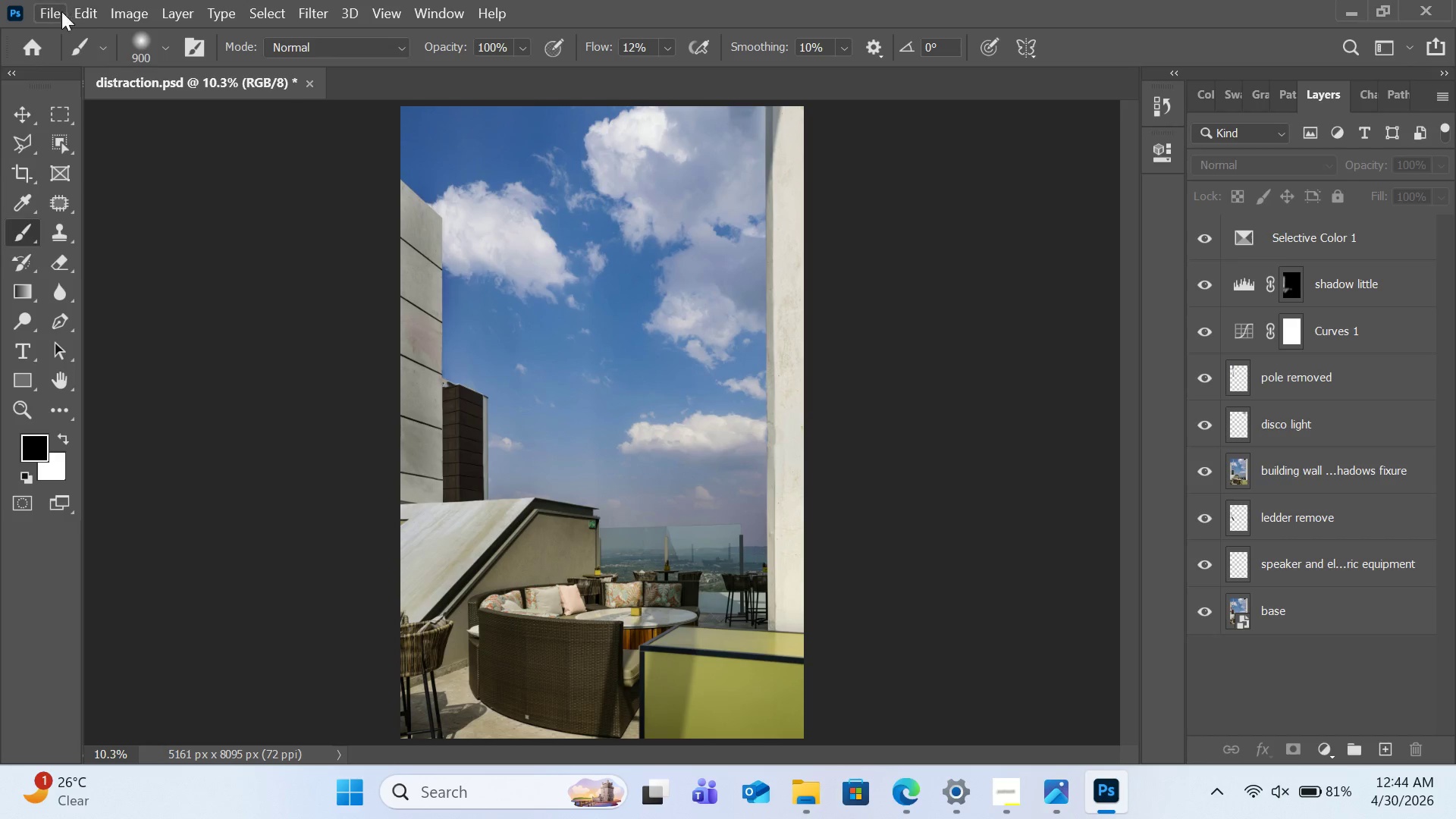 
left_click([57, 11])
 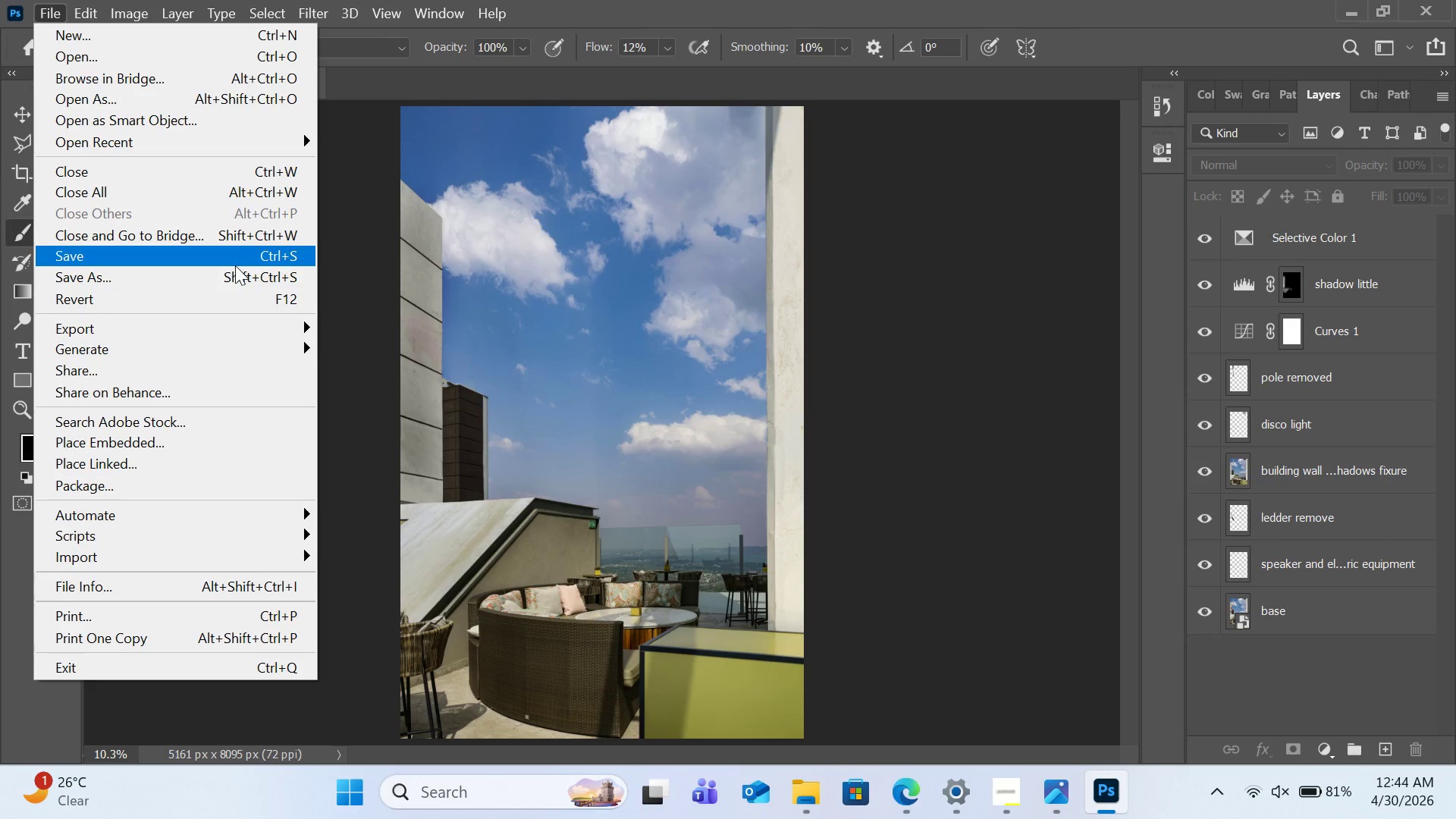 
left_click([235, 273])
 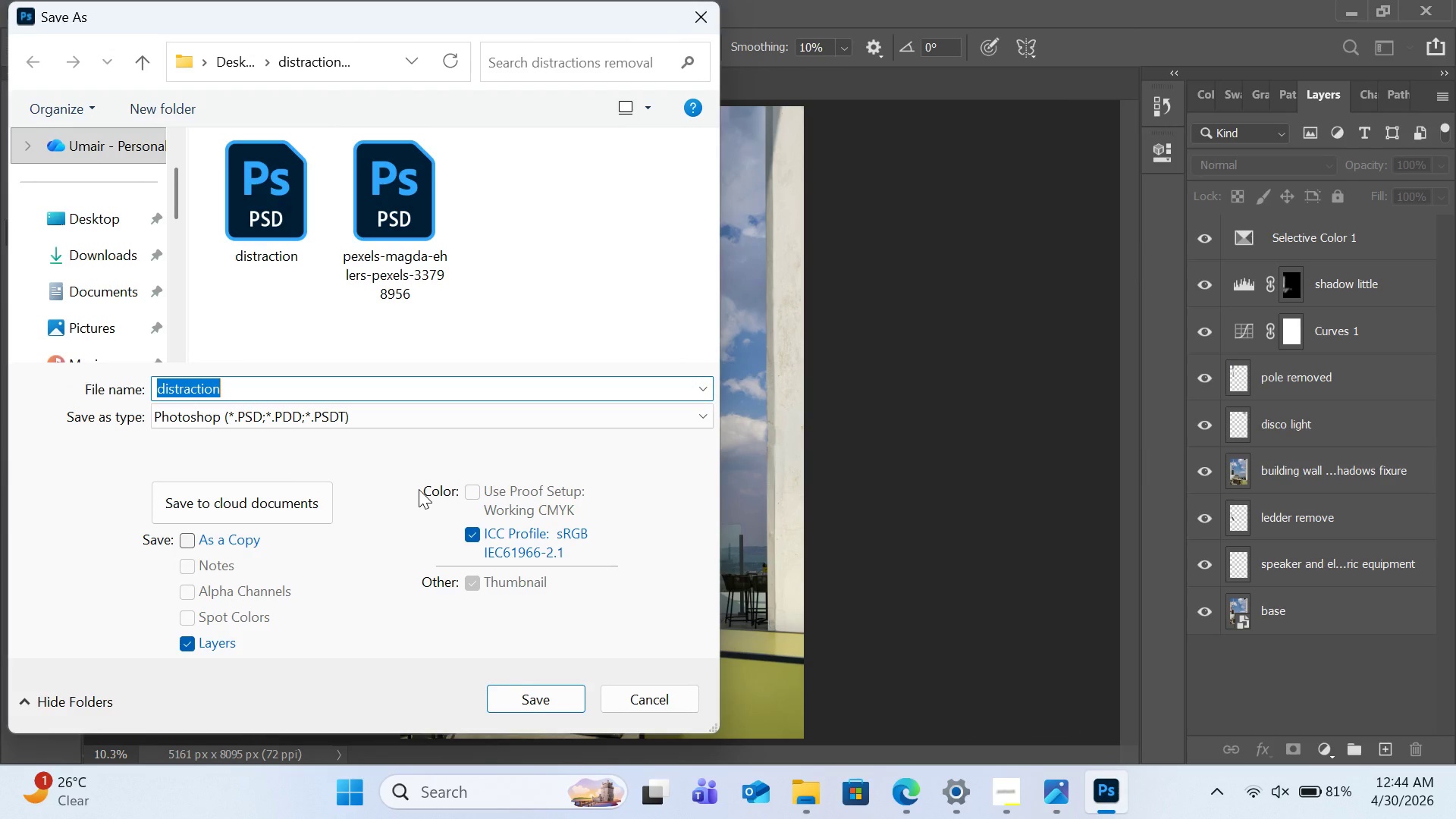 
wait(10.96)
 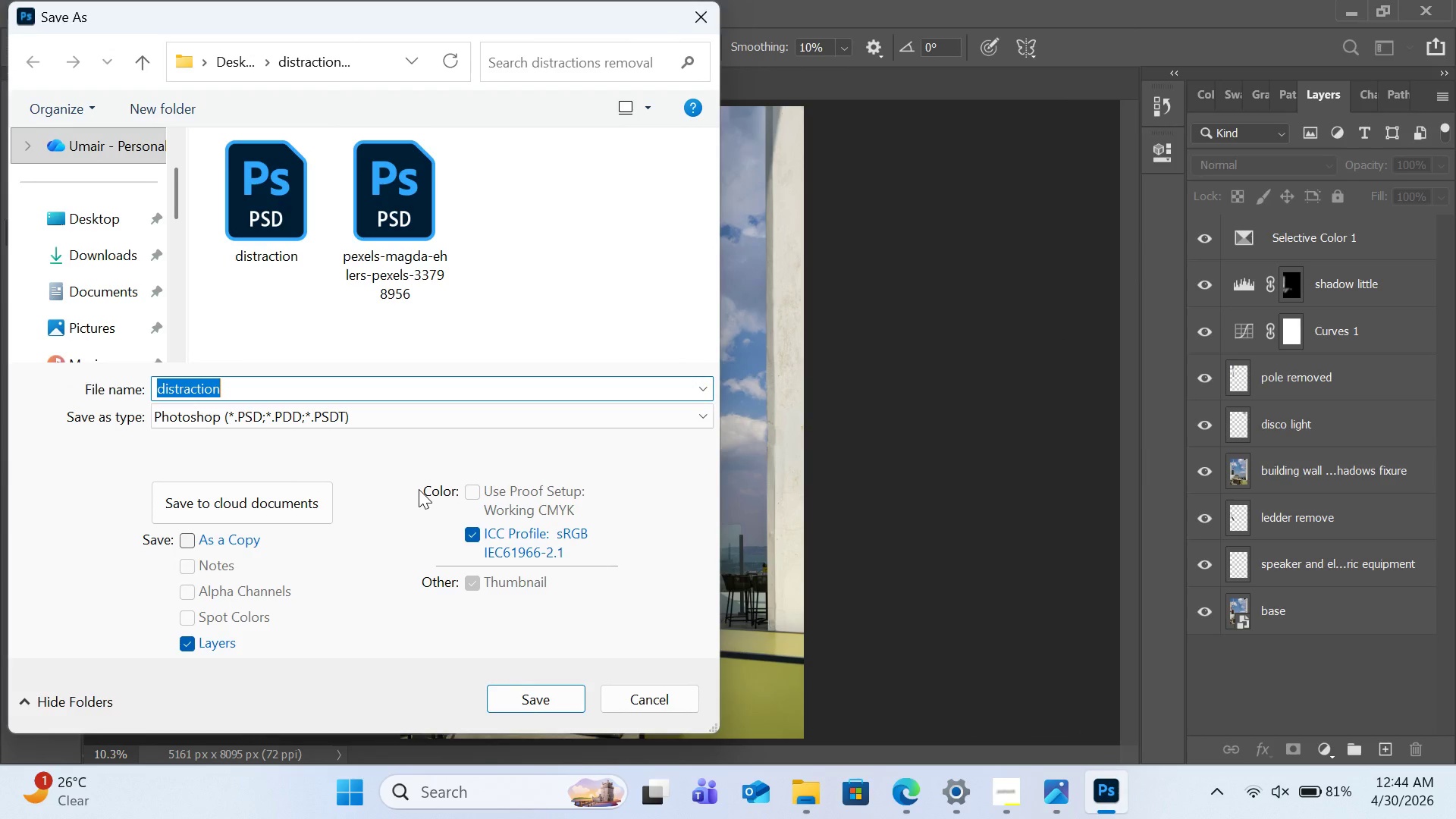 
mouse_move([370, 180])
 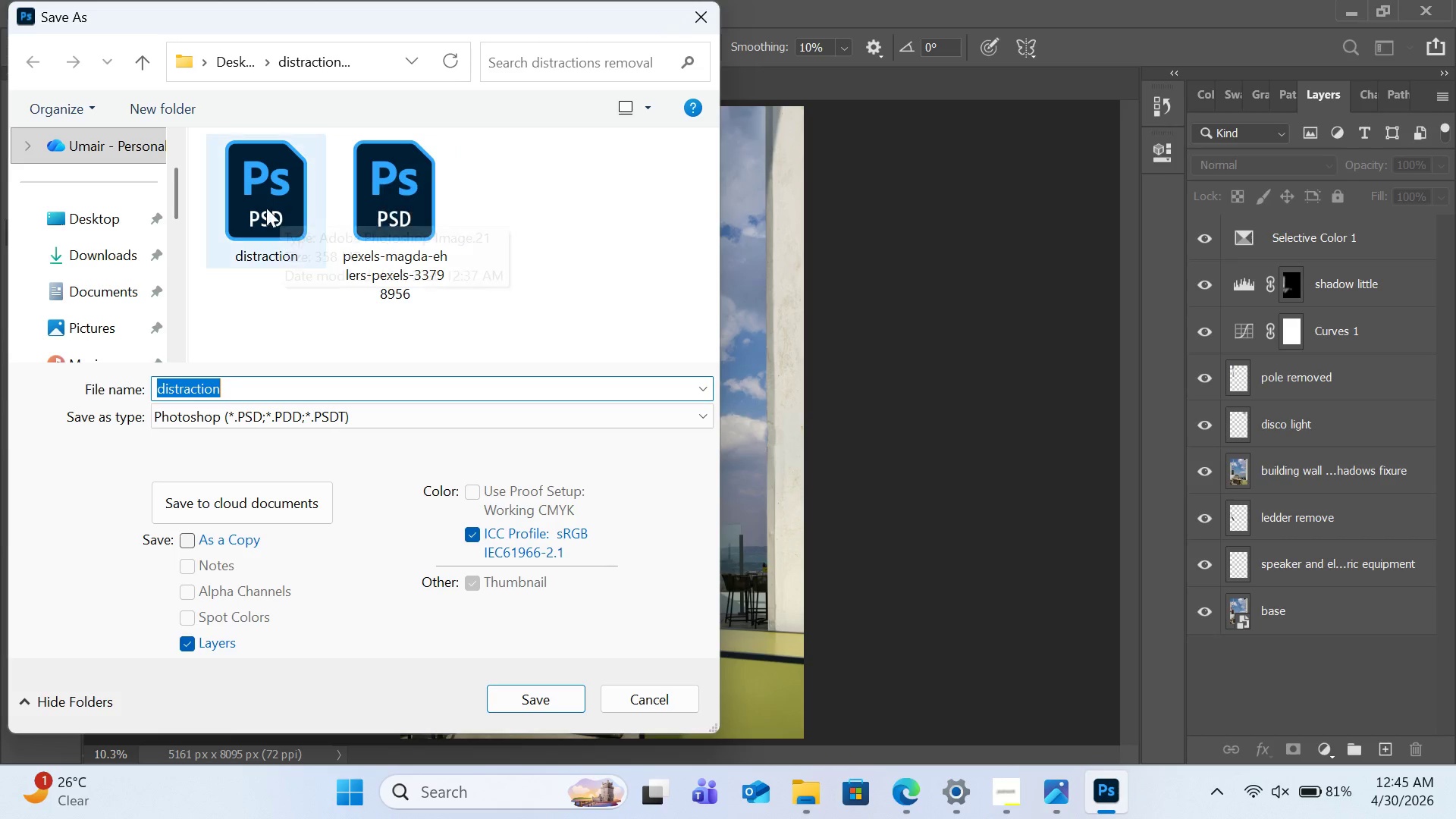 
mouse_move([271, 224])
 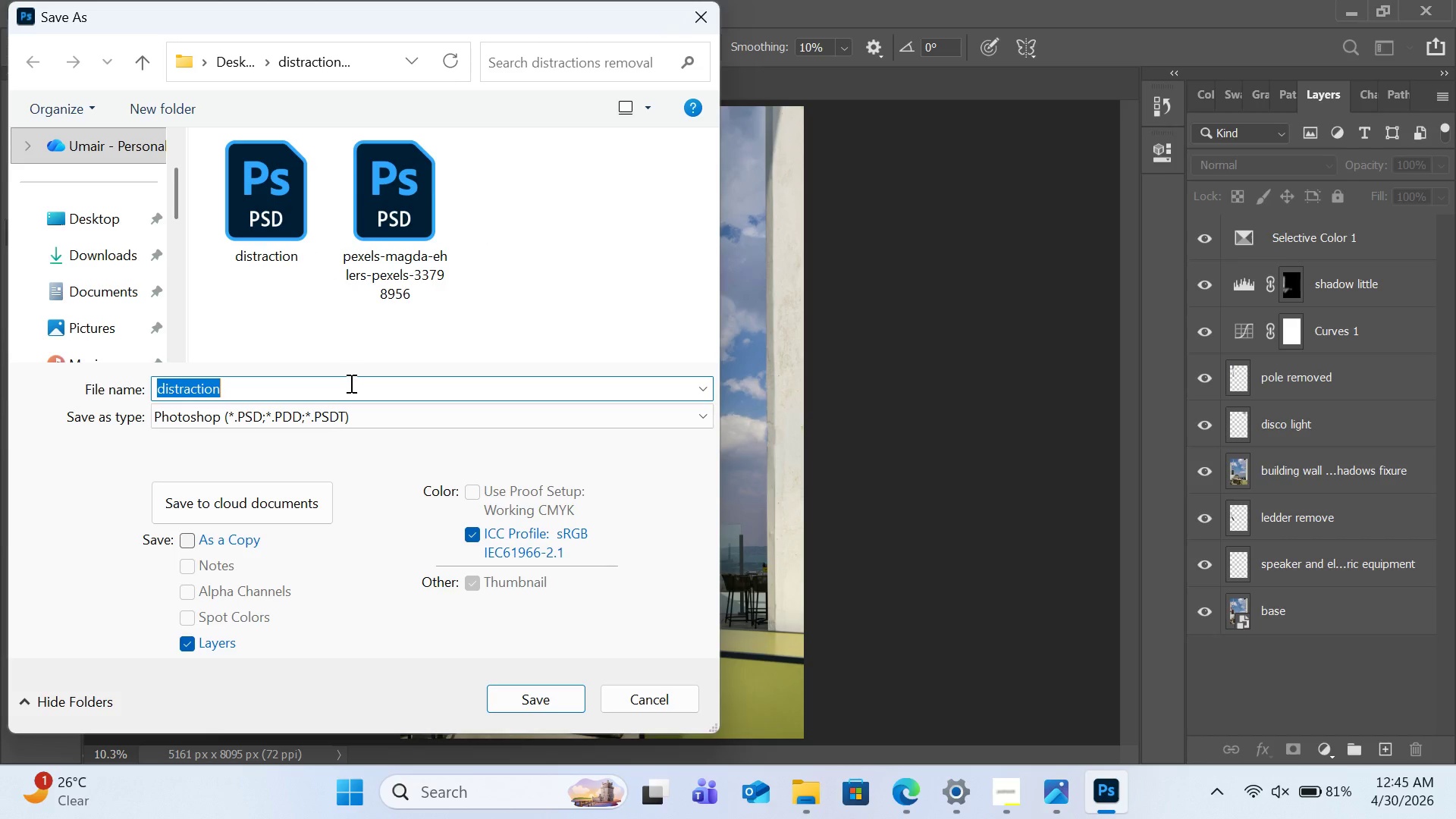 
type(High Res image)
 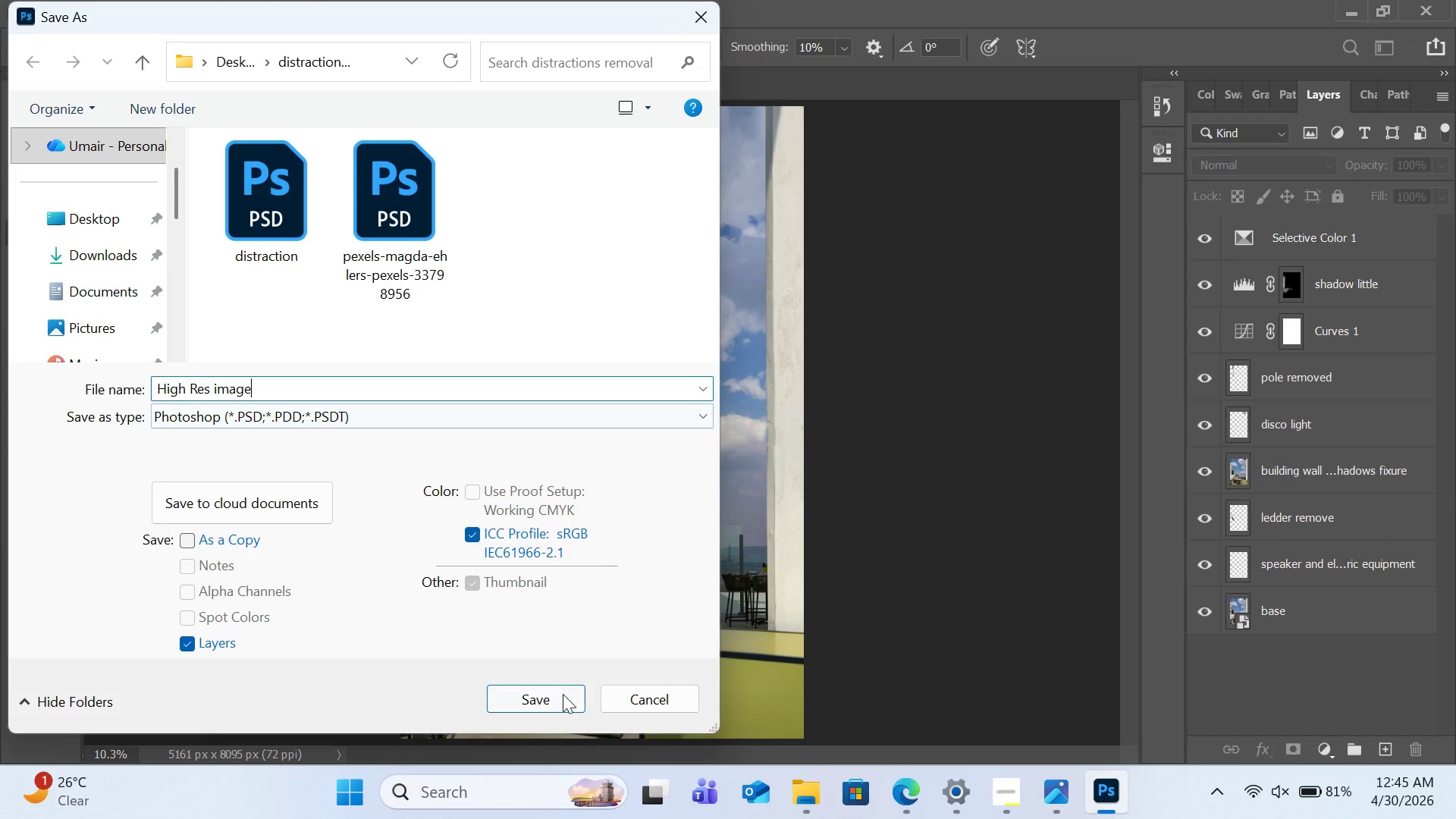 
left_click([552, 694])
 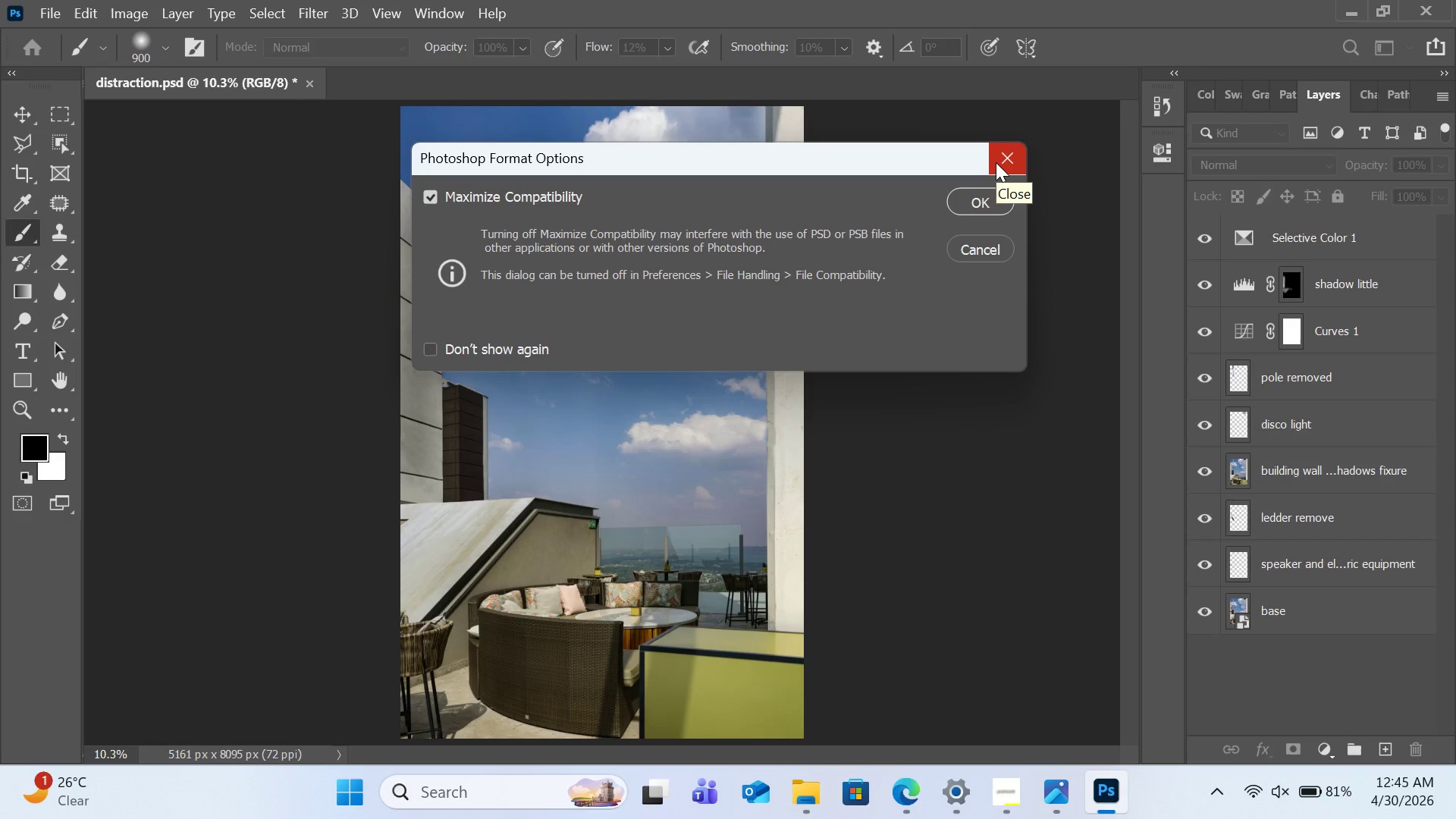 
wait(7.2)
 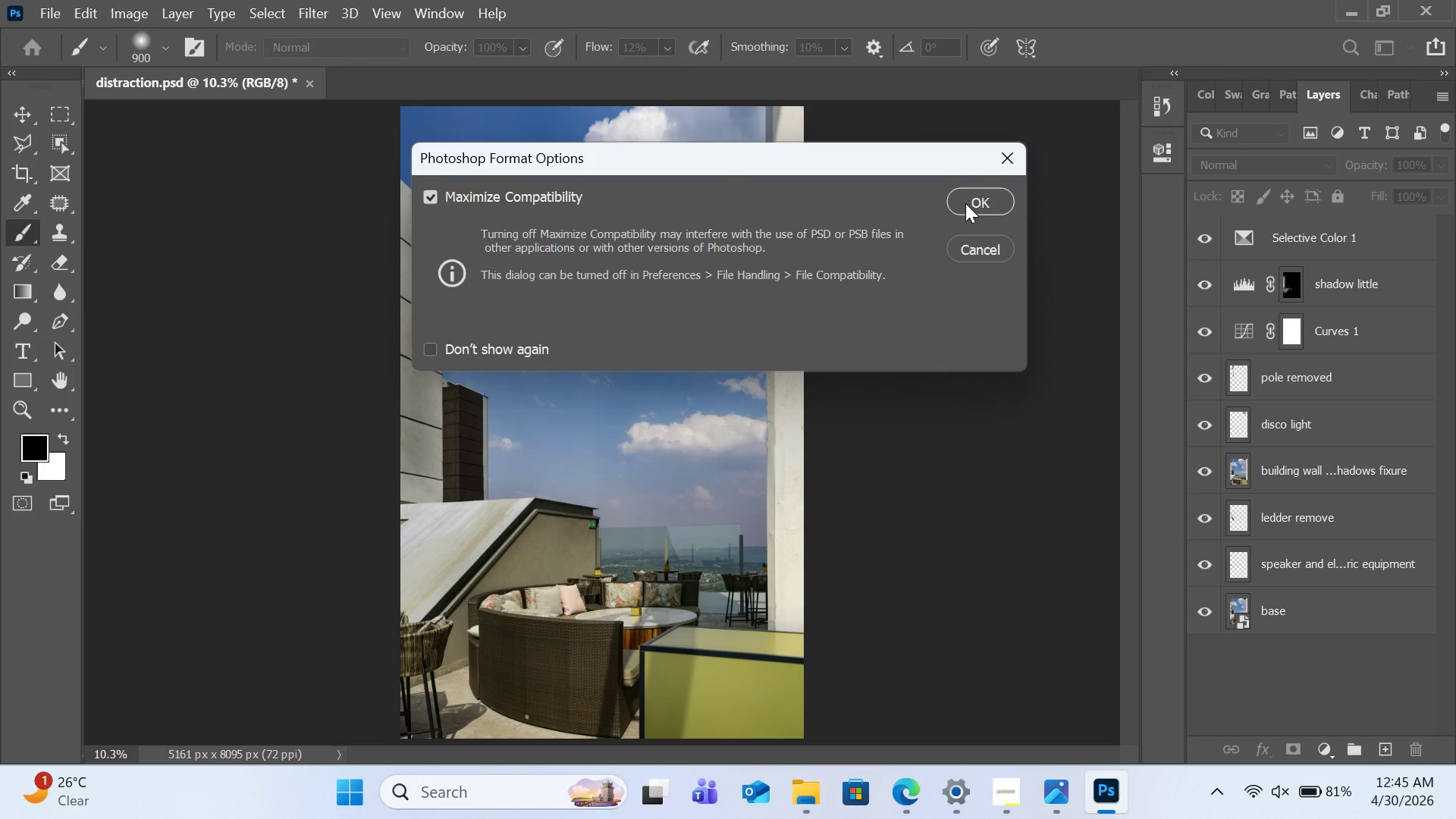 
left_click([996, 162])
 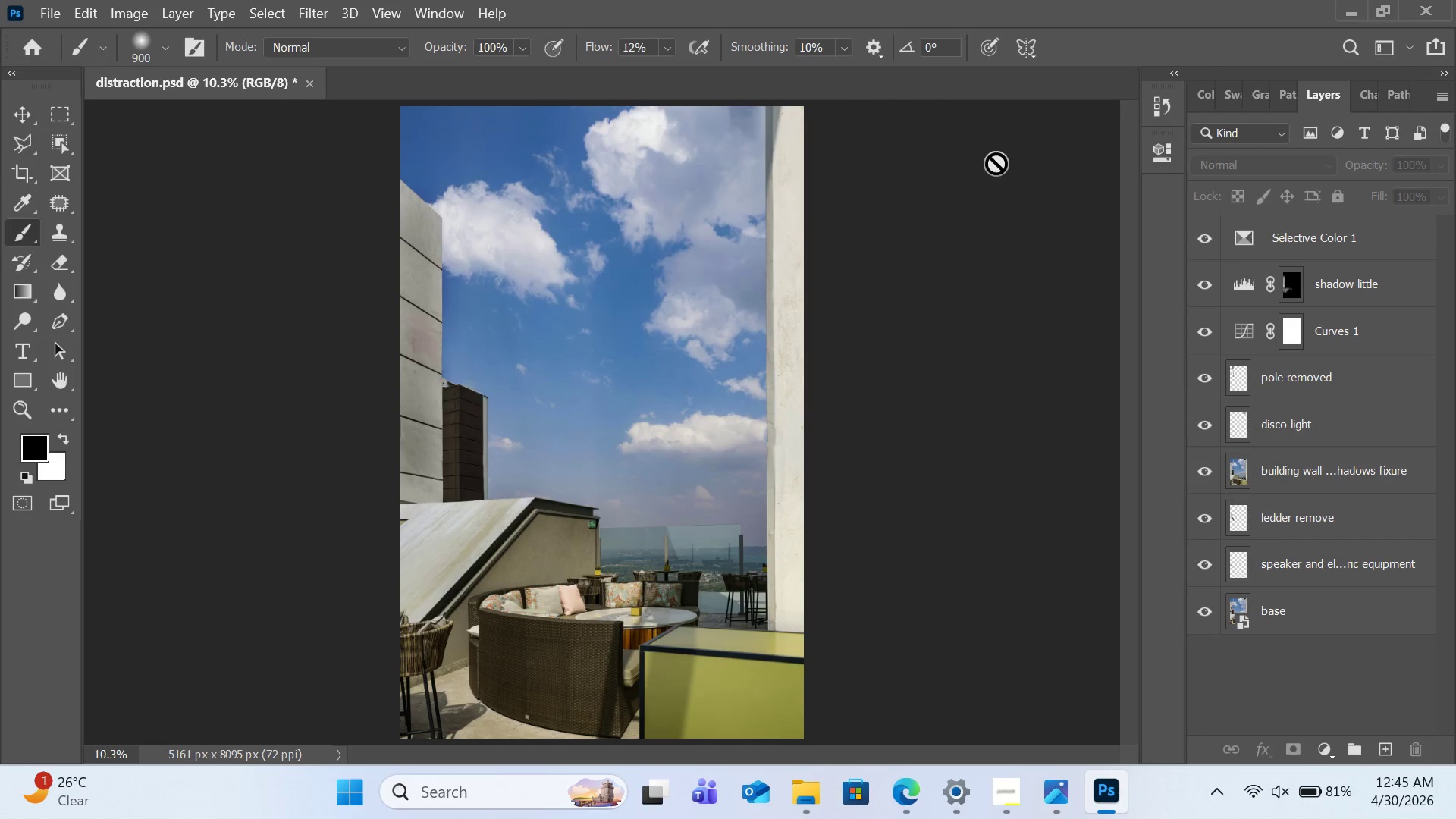 
key(Control+ControlLeft)
 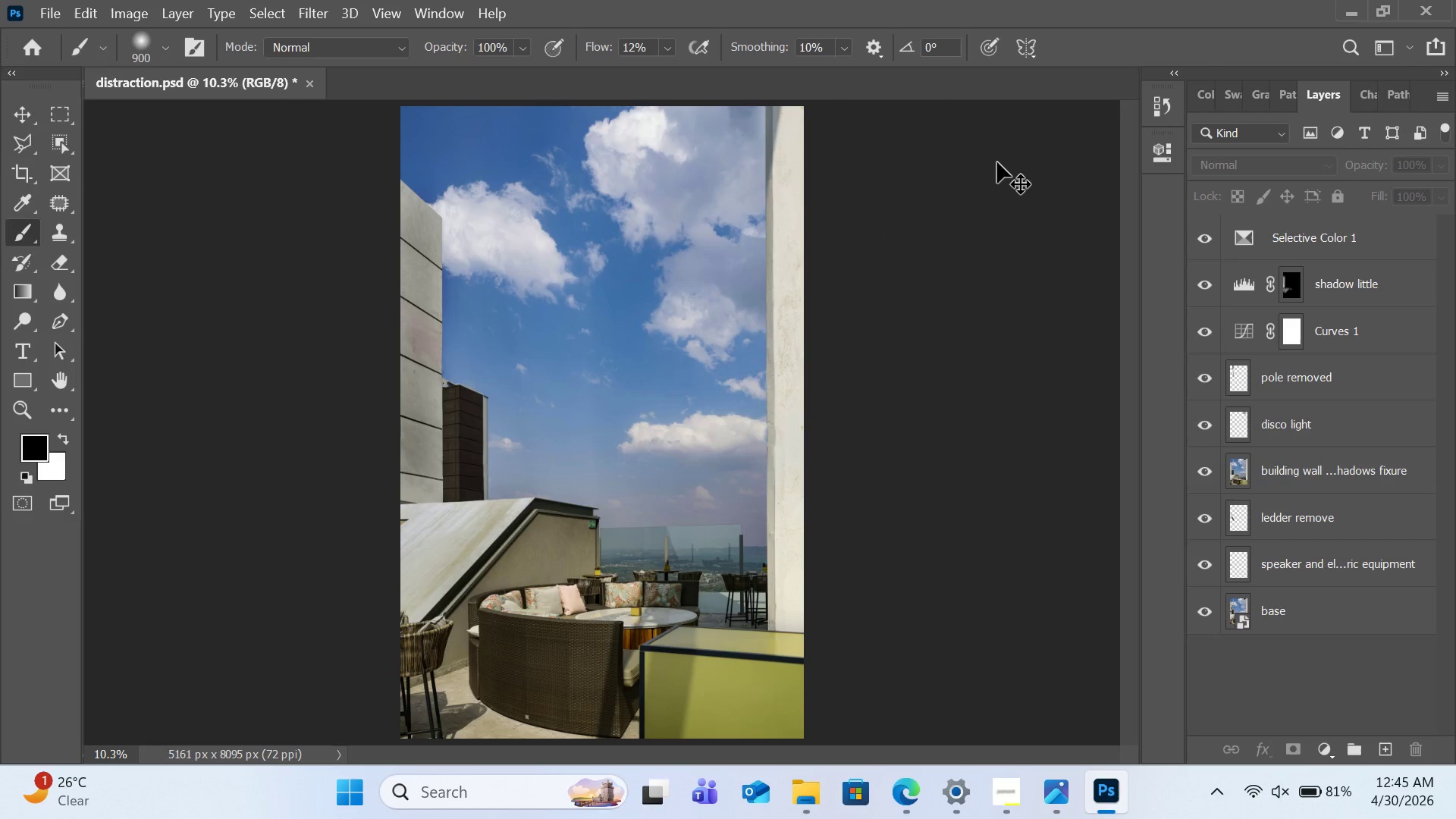 
key(Control+S)
 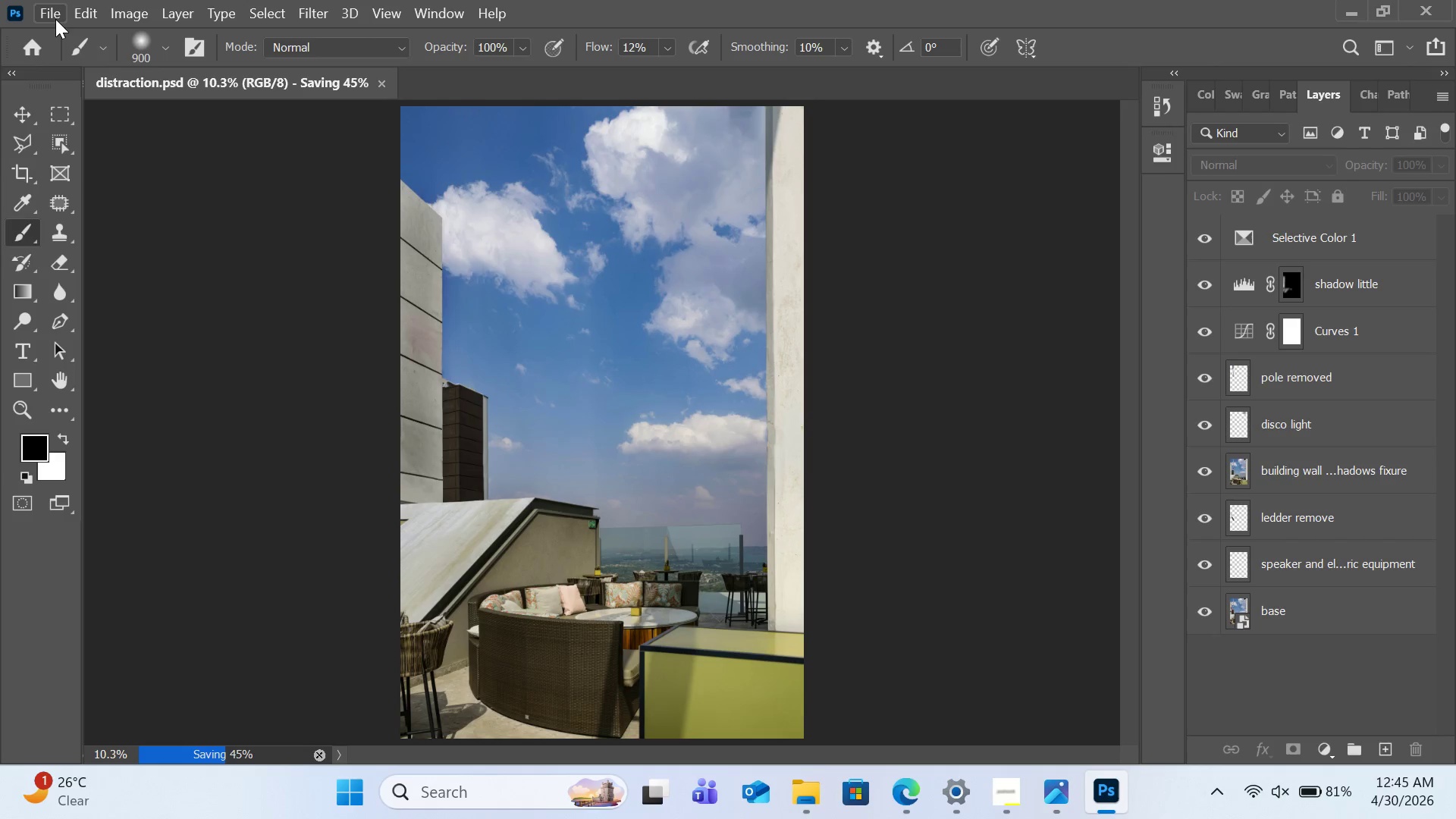 
wait(9.31)
 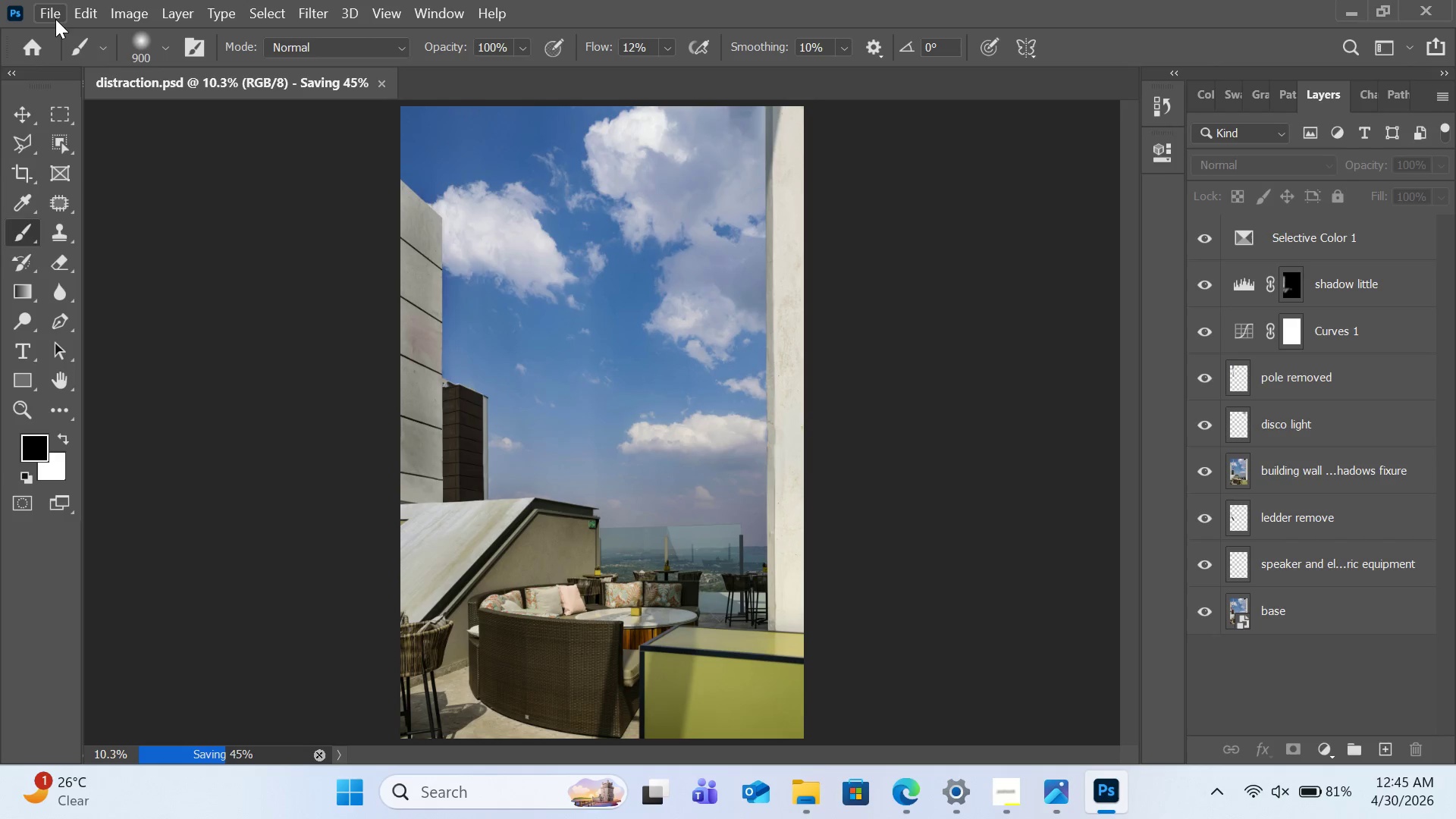 
left_click([996, 796])